 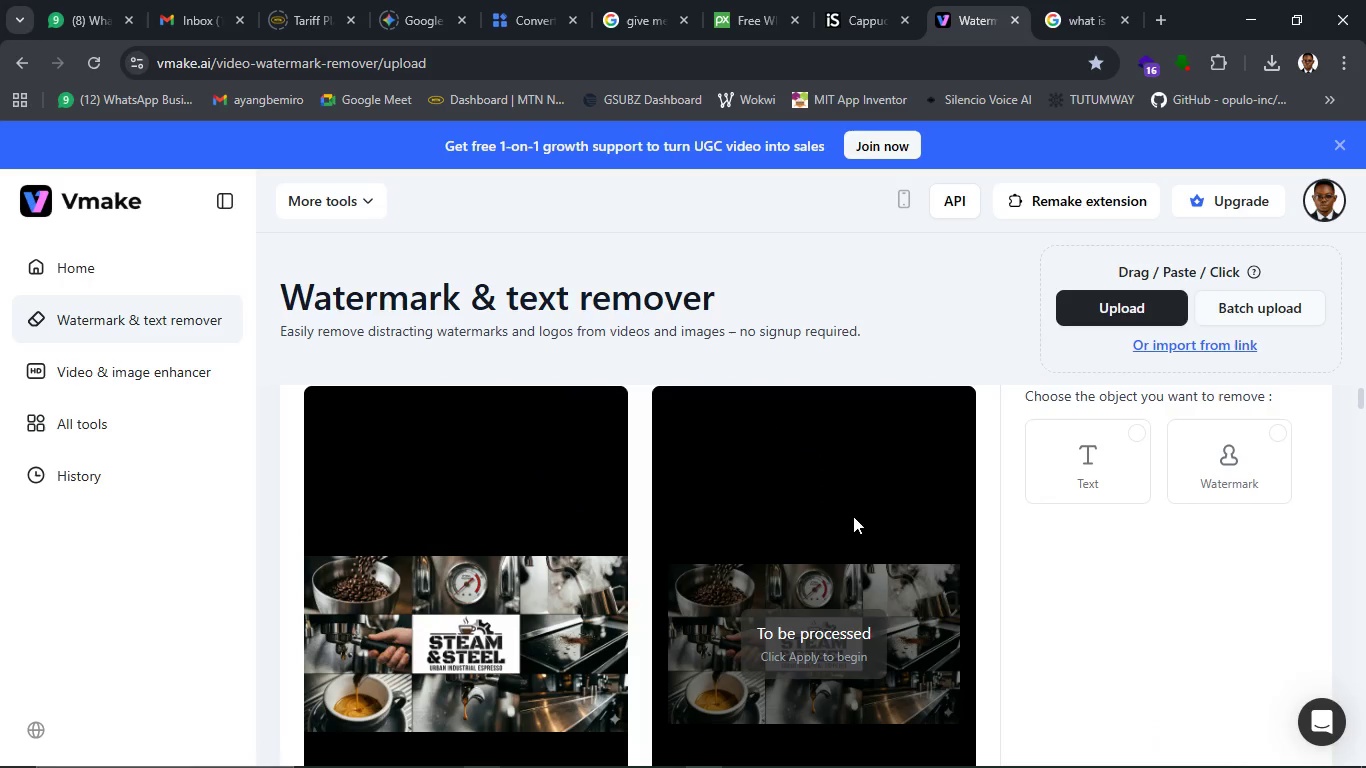 
scroll: coordinate [853, 516], scroll_direction: down, amount: 1.0
 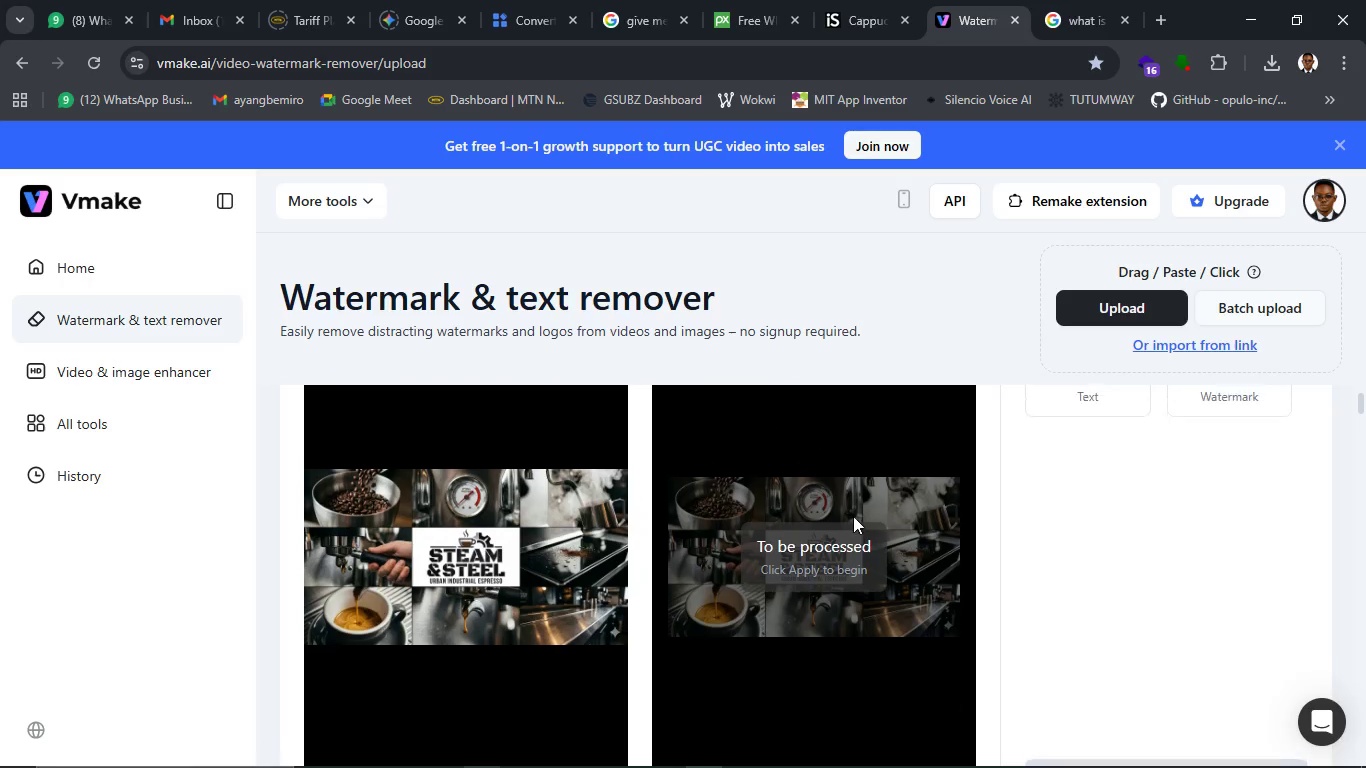 
scroll: coordinate [853, 516], scroll_direction: up, amount: 1.0
 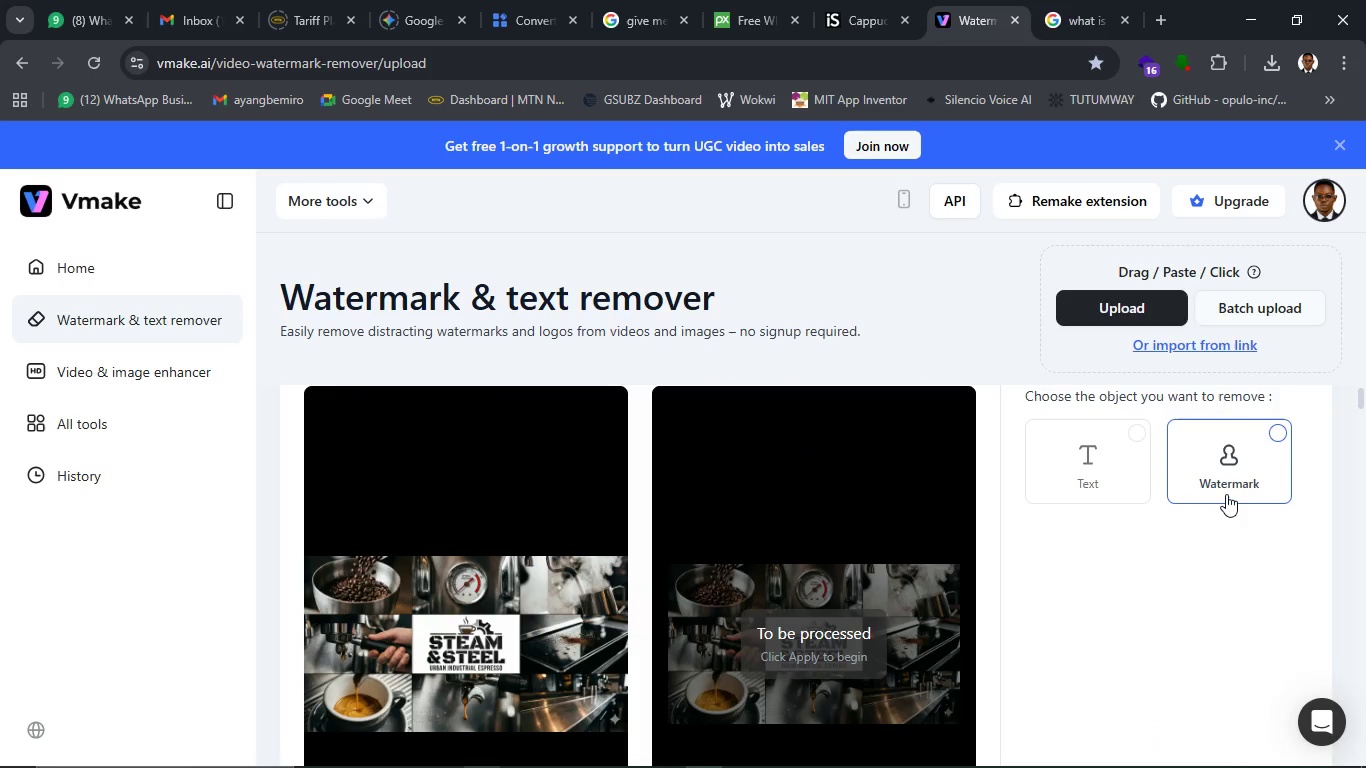 
left_click([1226, 494])
 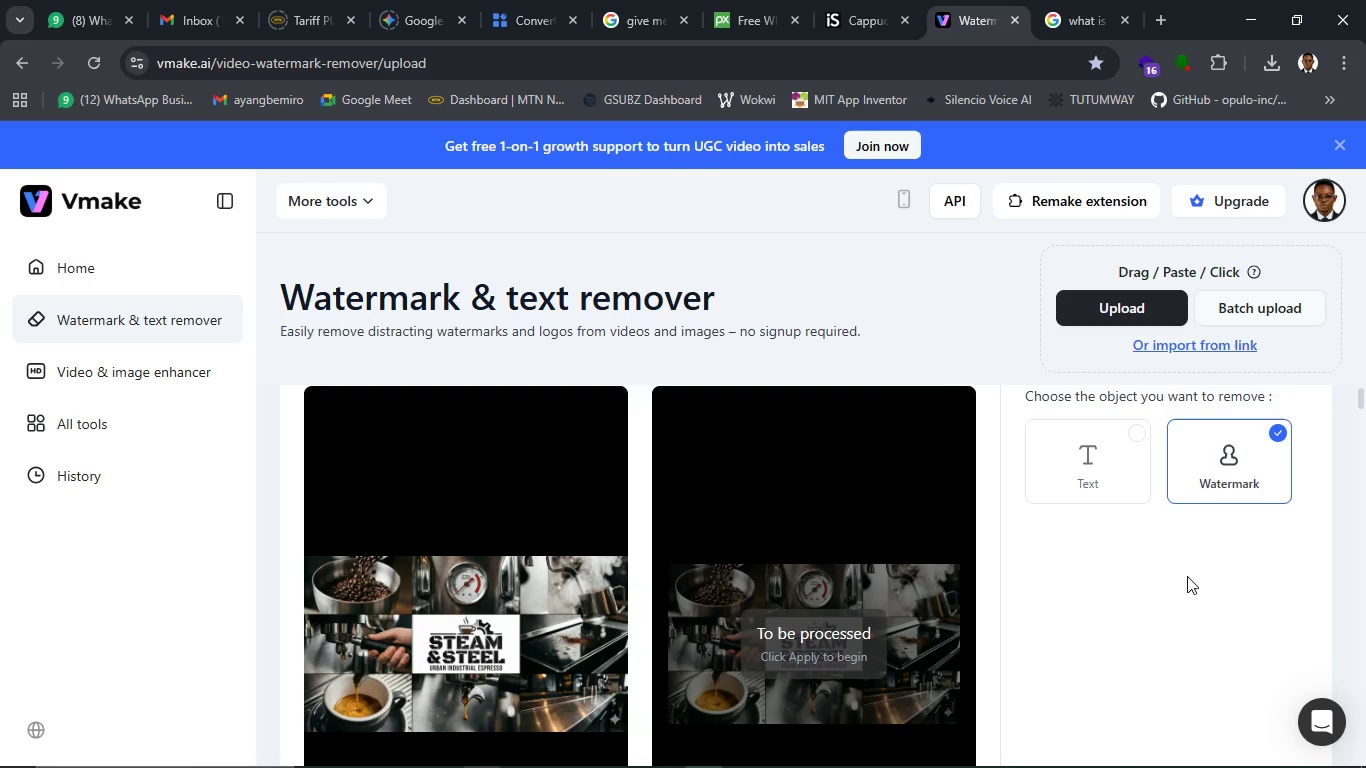 
scroll: coordinate [1182, 593], scroll_direction: down, amount: 2.0
 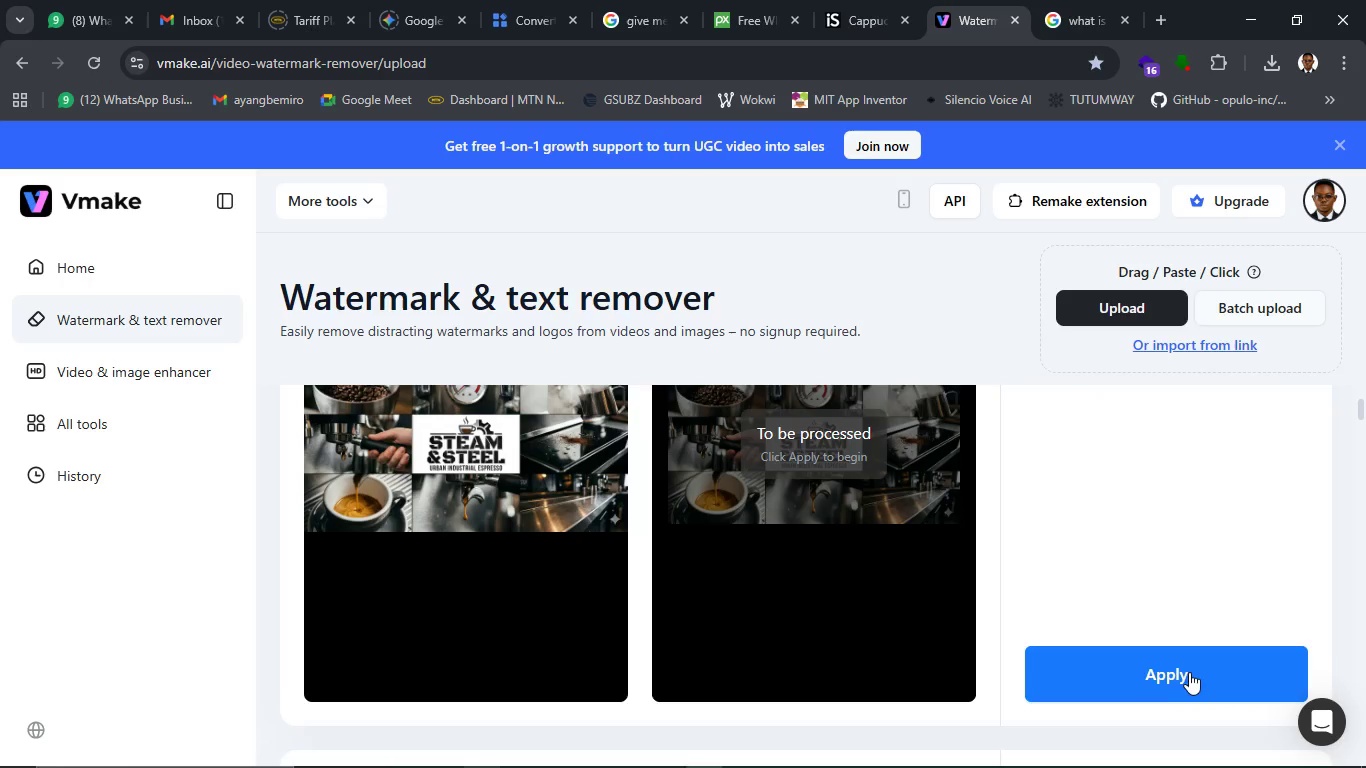 
left_click([1192, 674])
 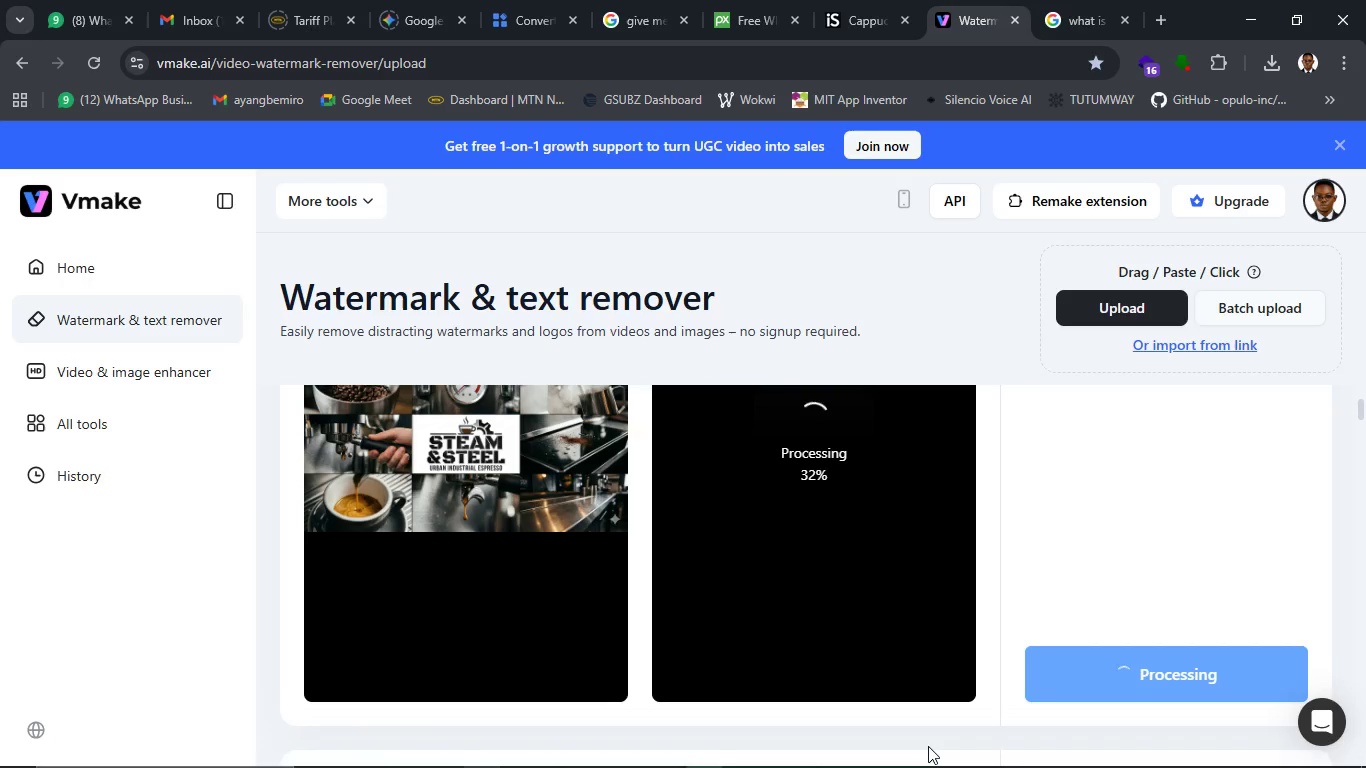 
wait(19.98)
 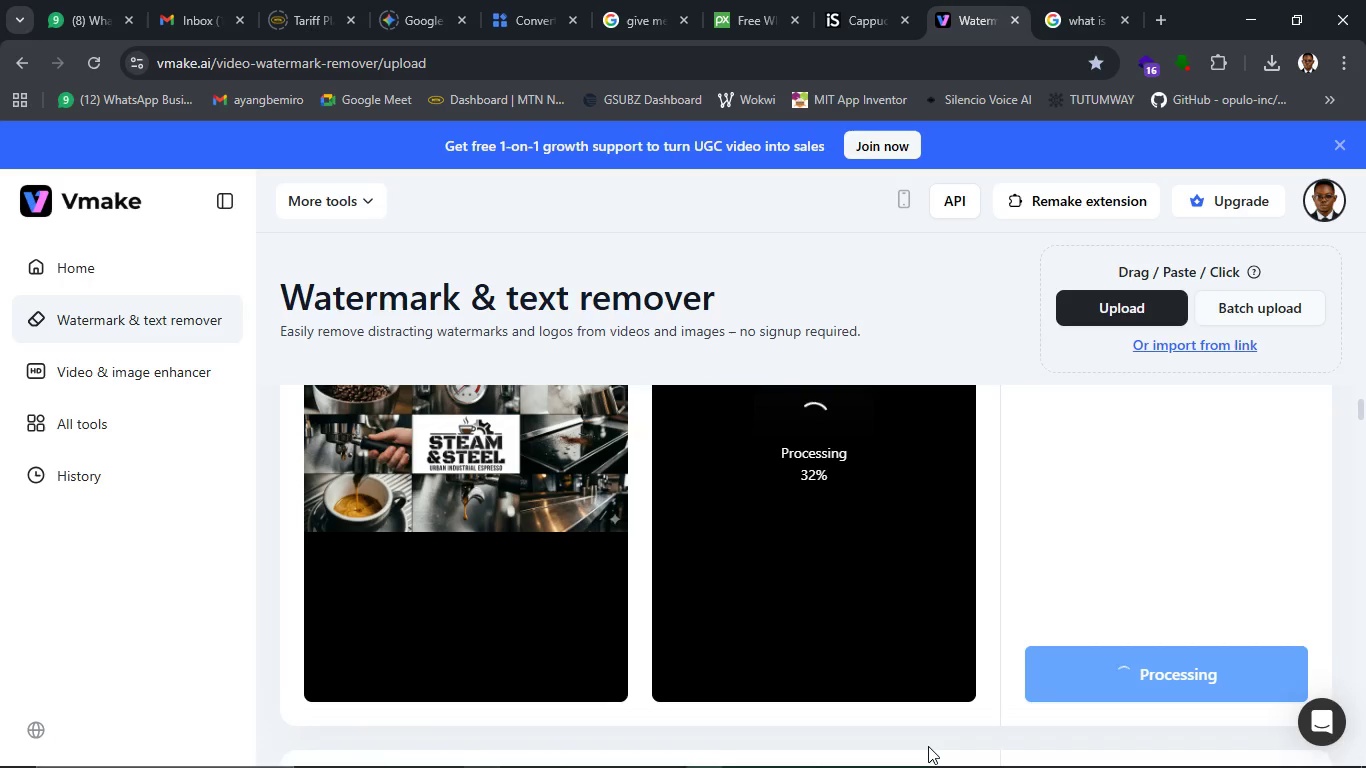 
scroll: coordinate [809, 621], scroll_direction: up, amount: 1.0
 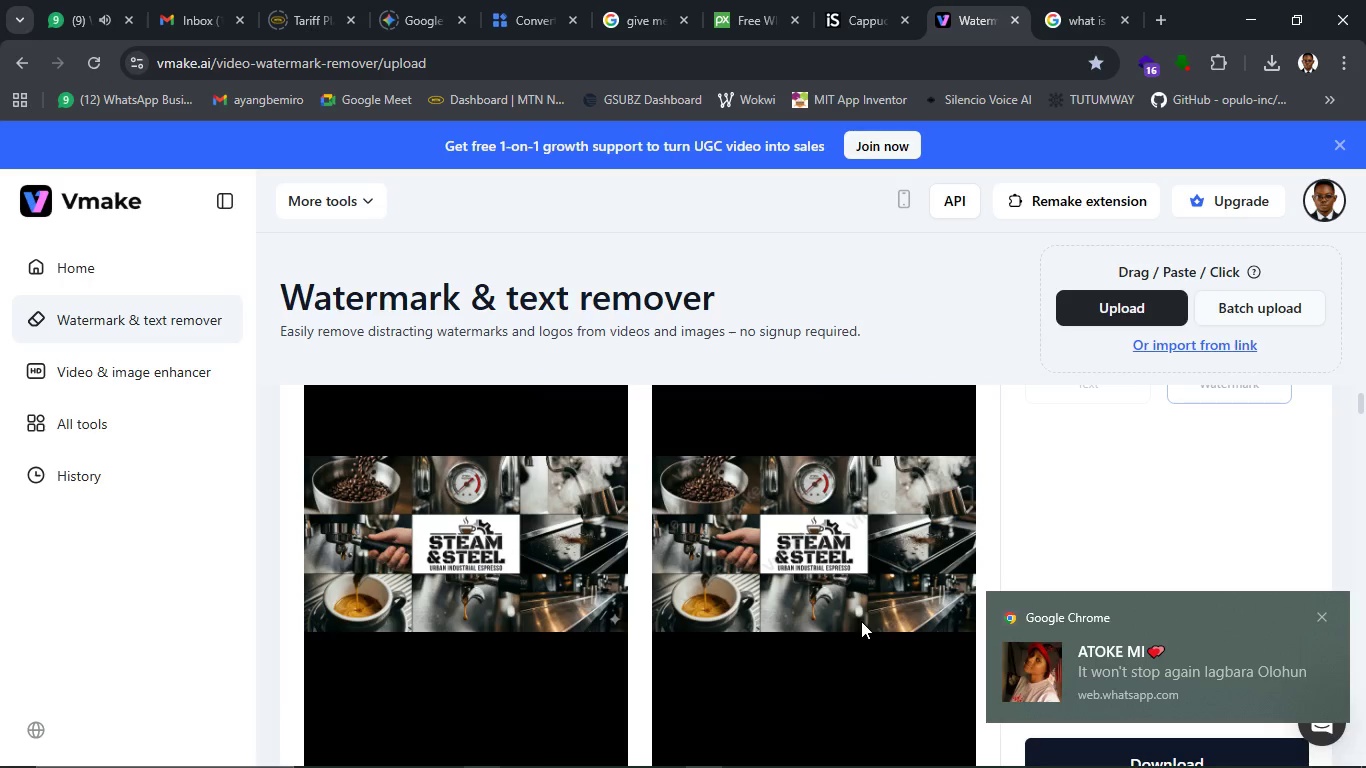 
wait(11.6)
 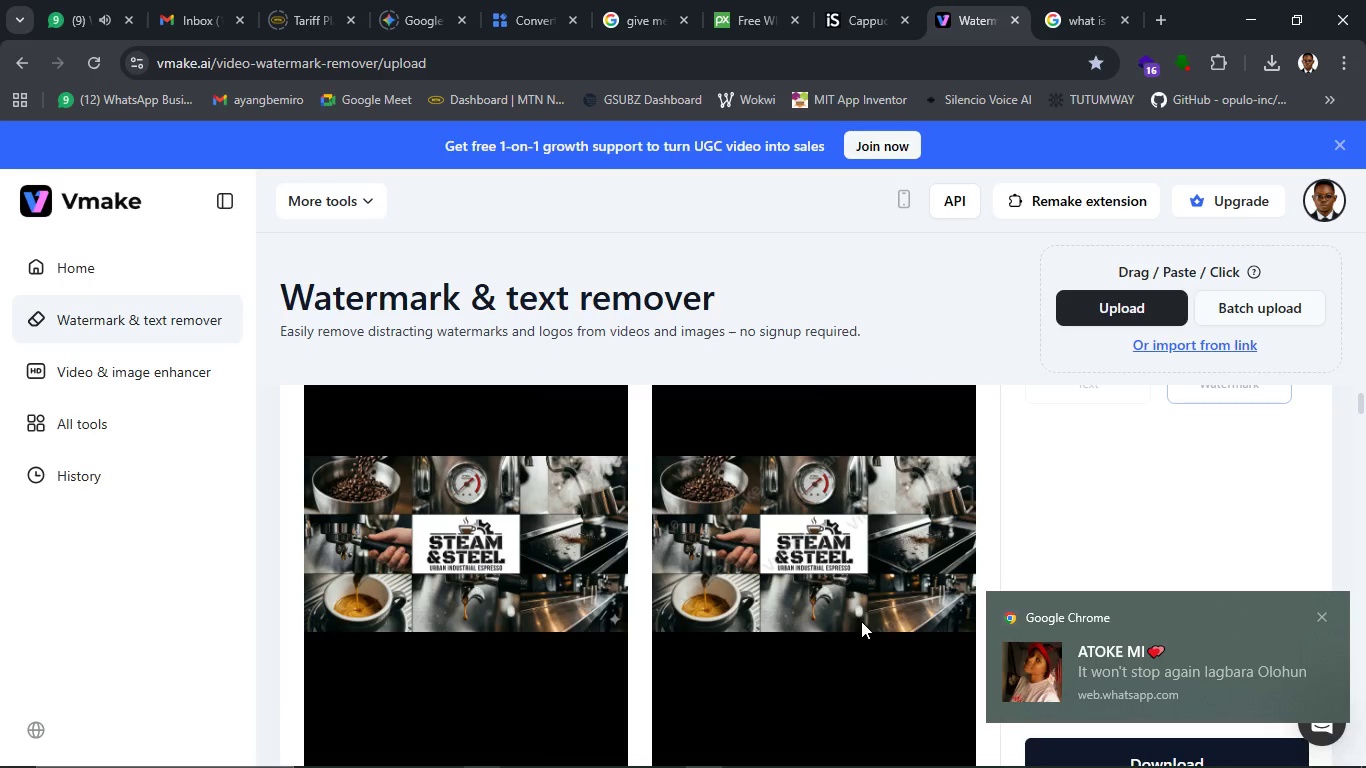 
scroll: coordinate [966, 579], scroll_direction: down, amount: 1.0
 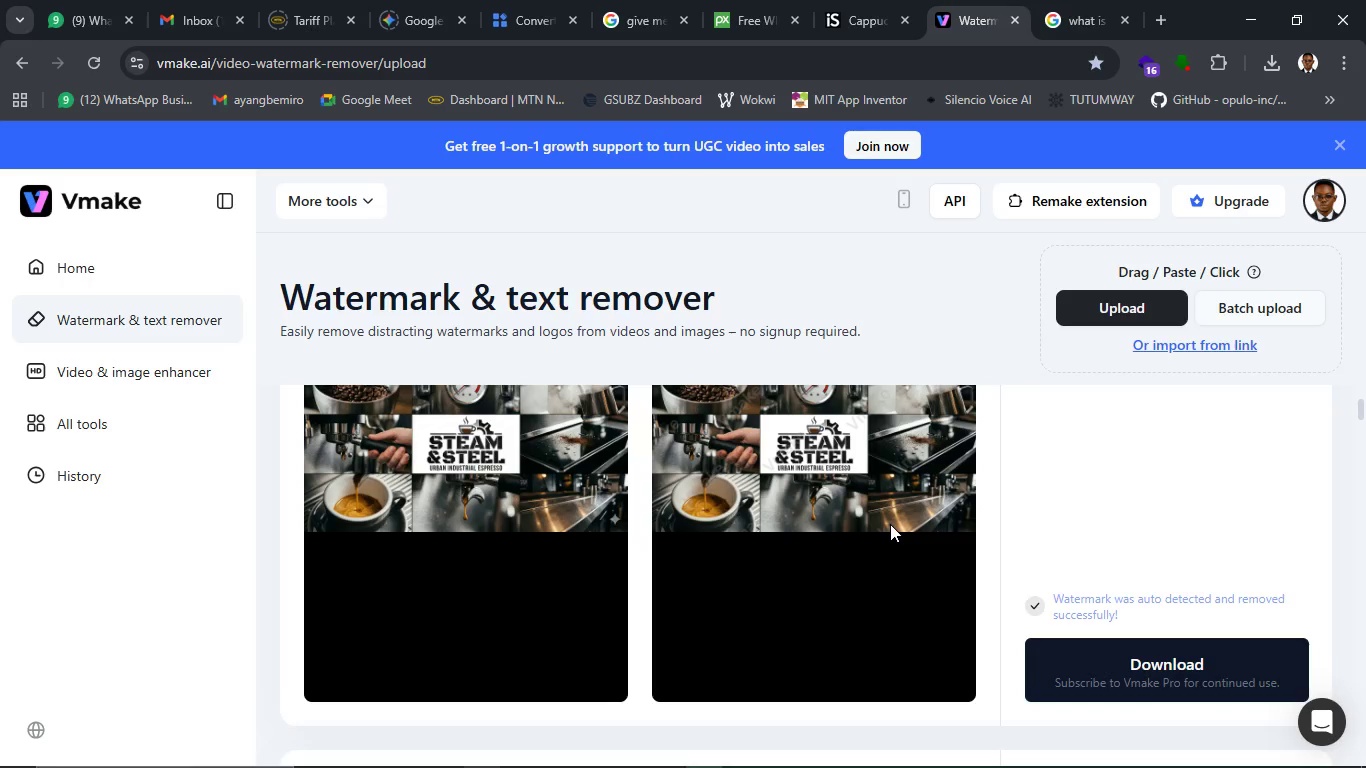 
wait(32.73)
 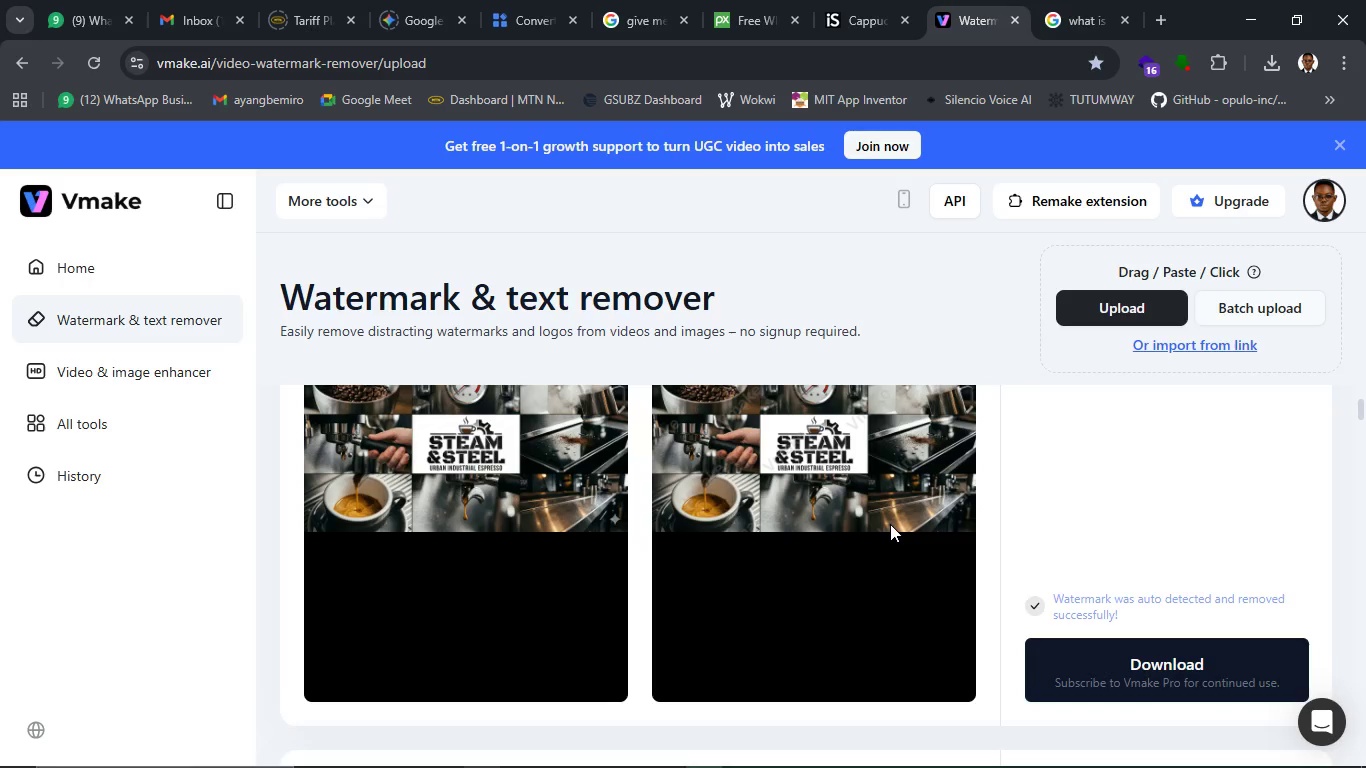 
scroll: coordinate [872, 499], scroll_direction: up, amount: 1.0
 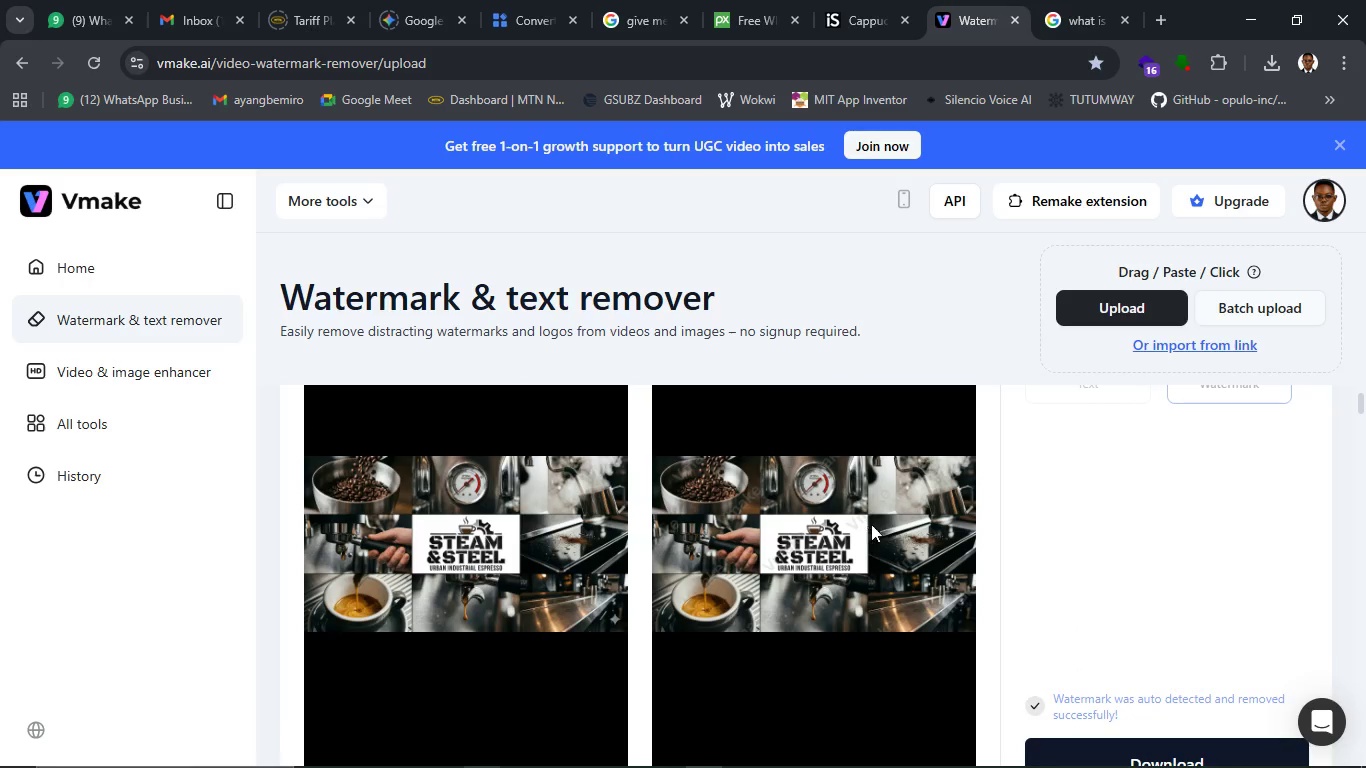 
scroll: coordinate [910, 528], scroll_direction: down, amount: 3.0
 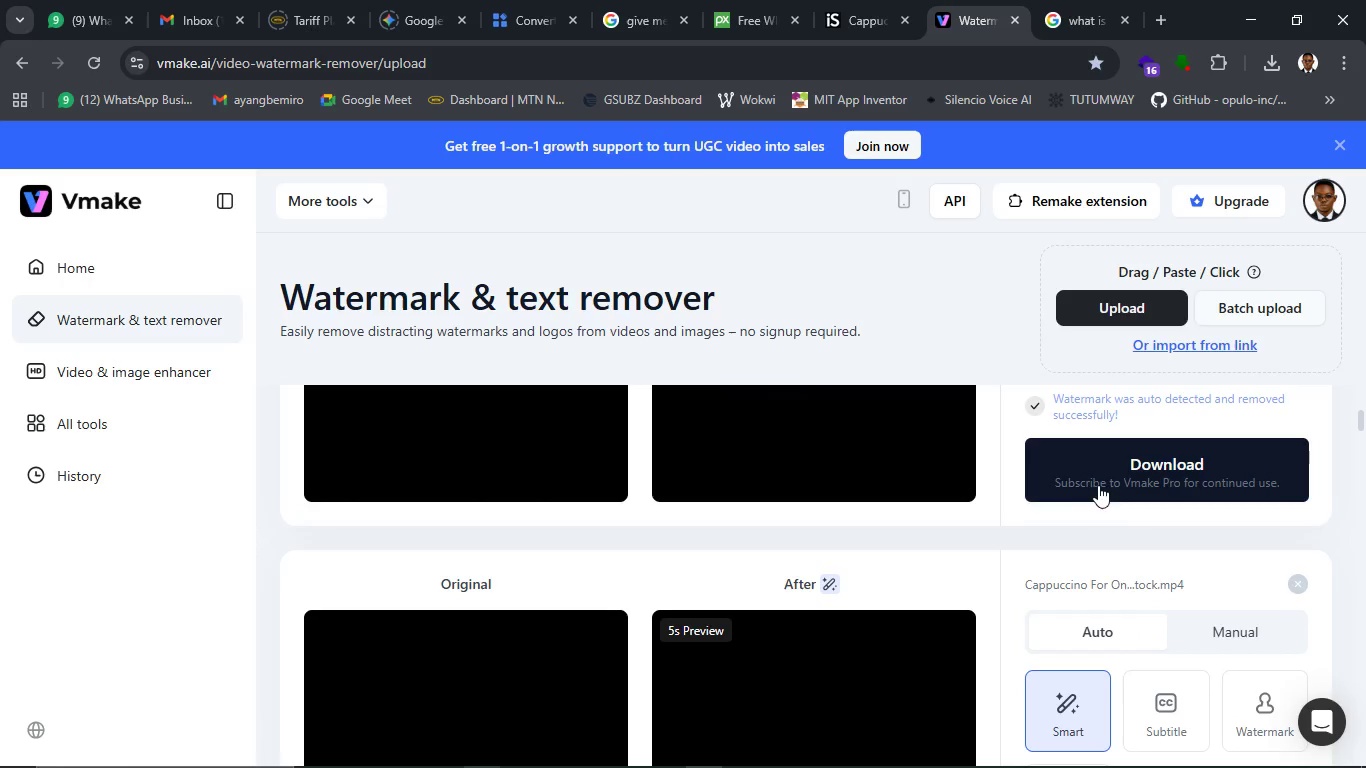 
left_click([1098, 481])
 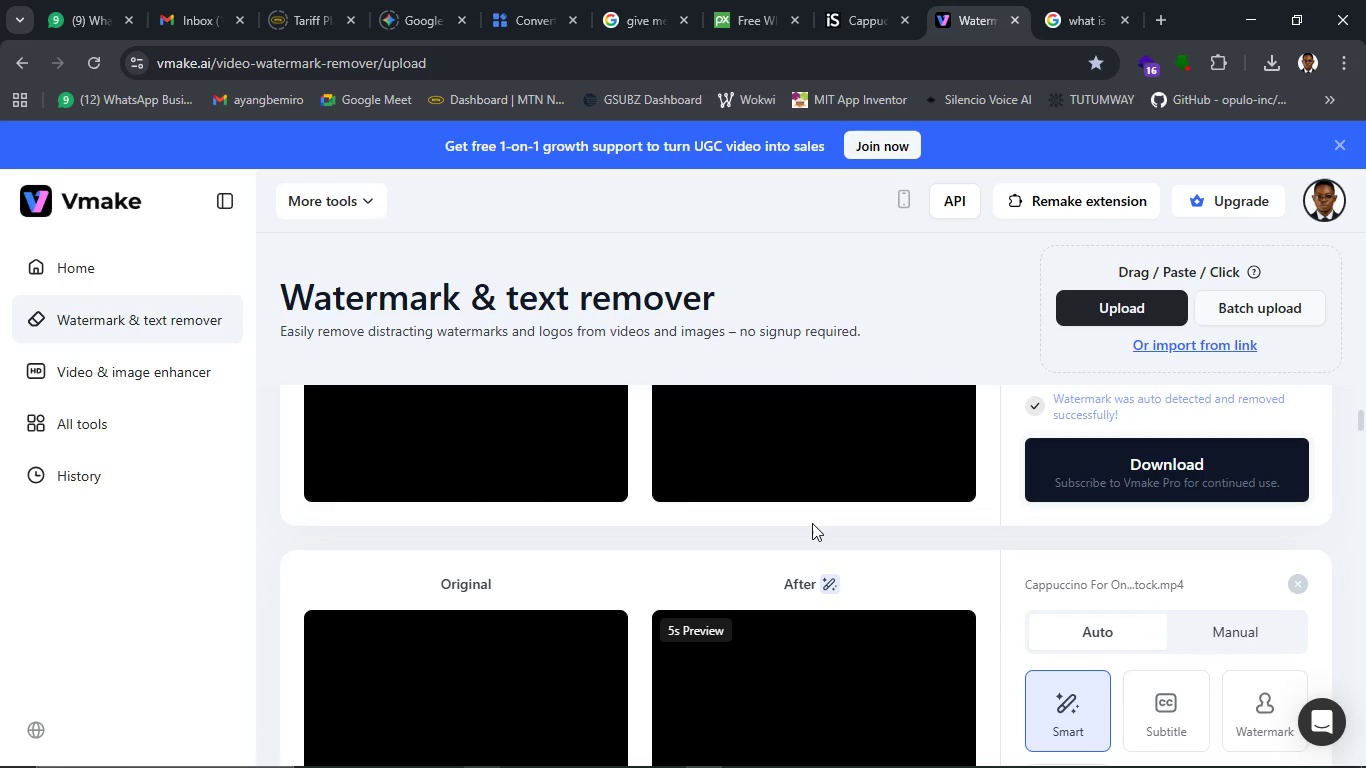 
scroll: coordinate [812, 523], scroll_direction: up, amount: 1.0
 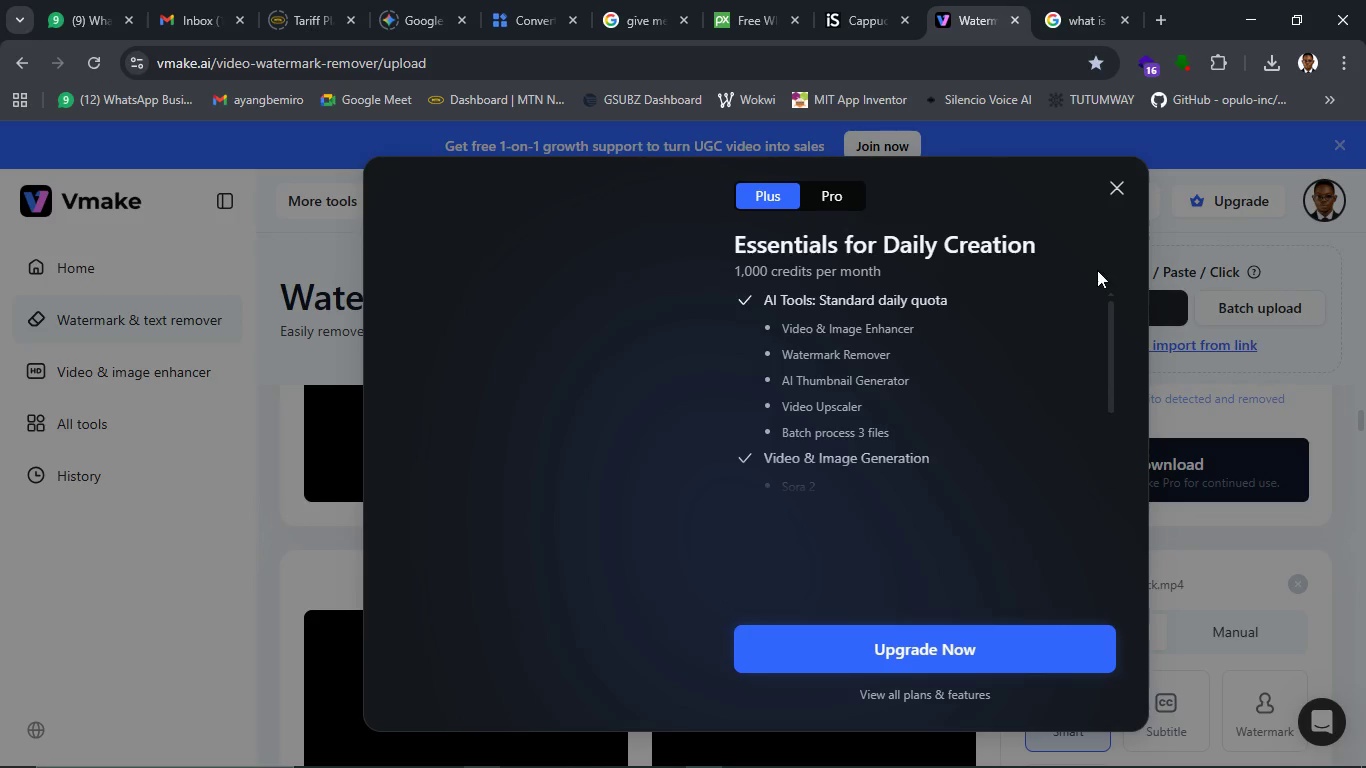 
left_click([1108, 189])
 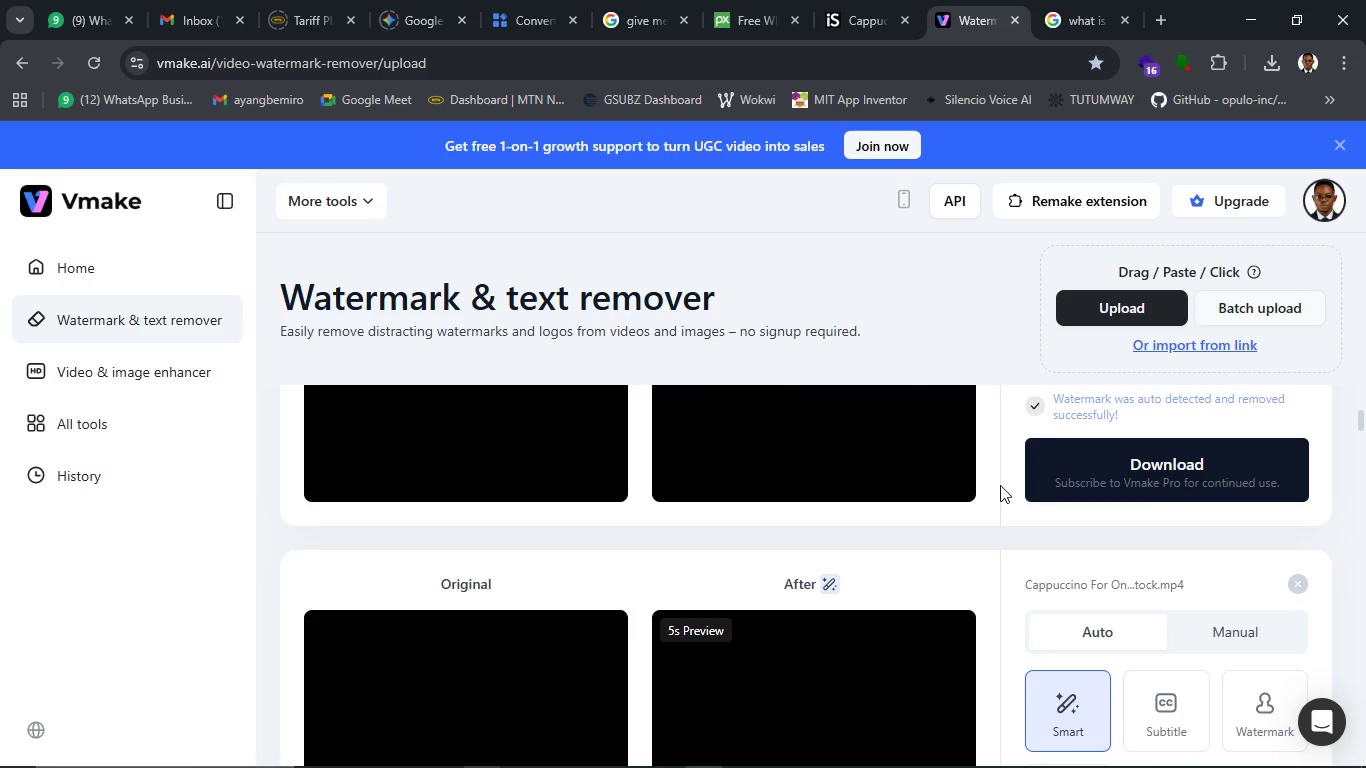 
scroll: coordinate [1000, 485], scroll_direction: up, amount: 1.0
 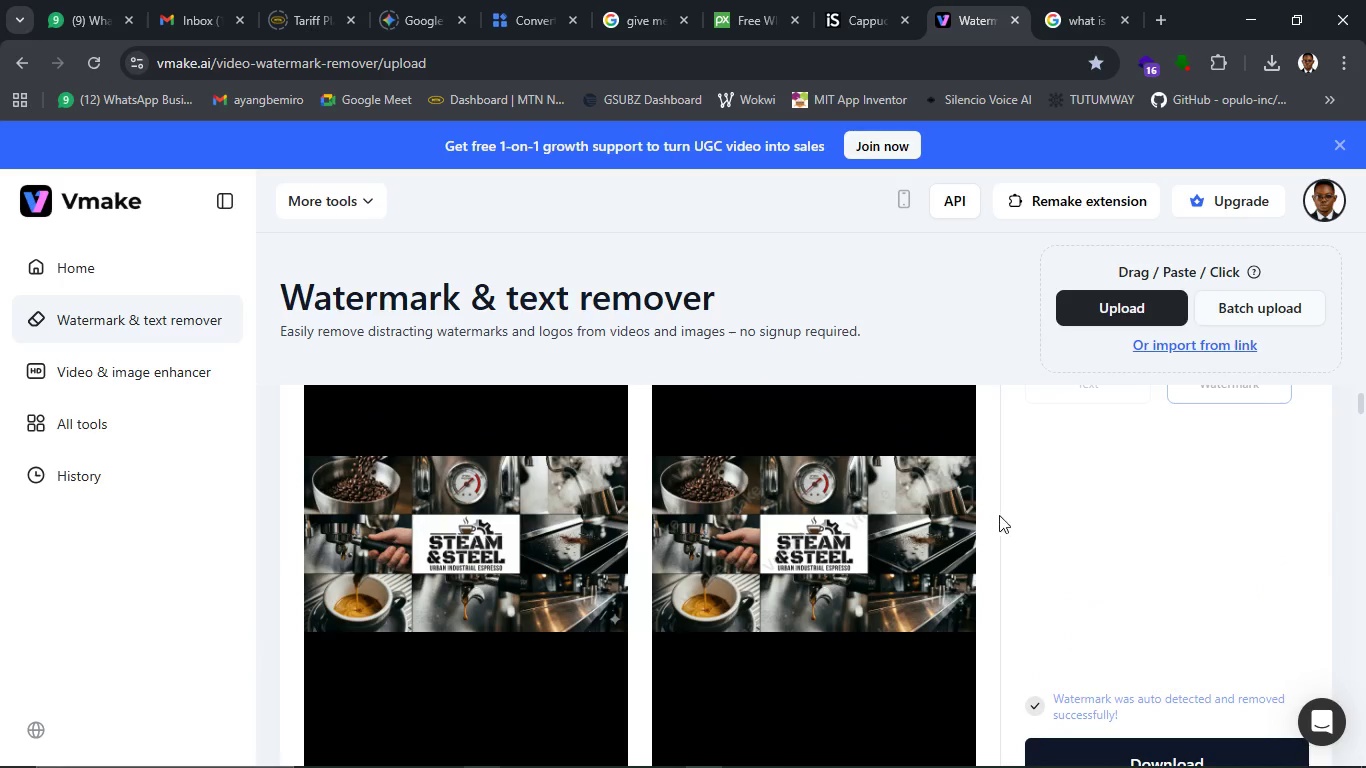 
scroll: coordinate [966, 547], scroll_direction: none, amount: 0.0
 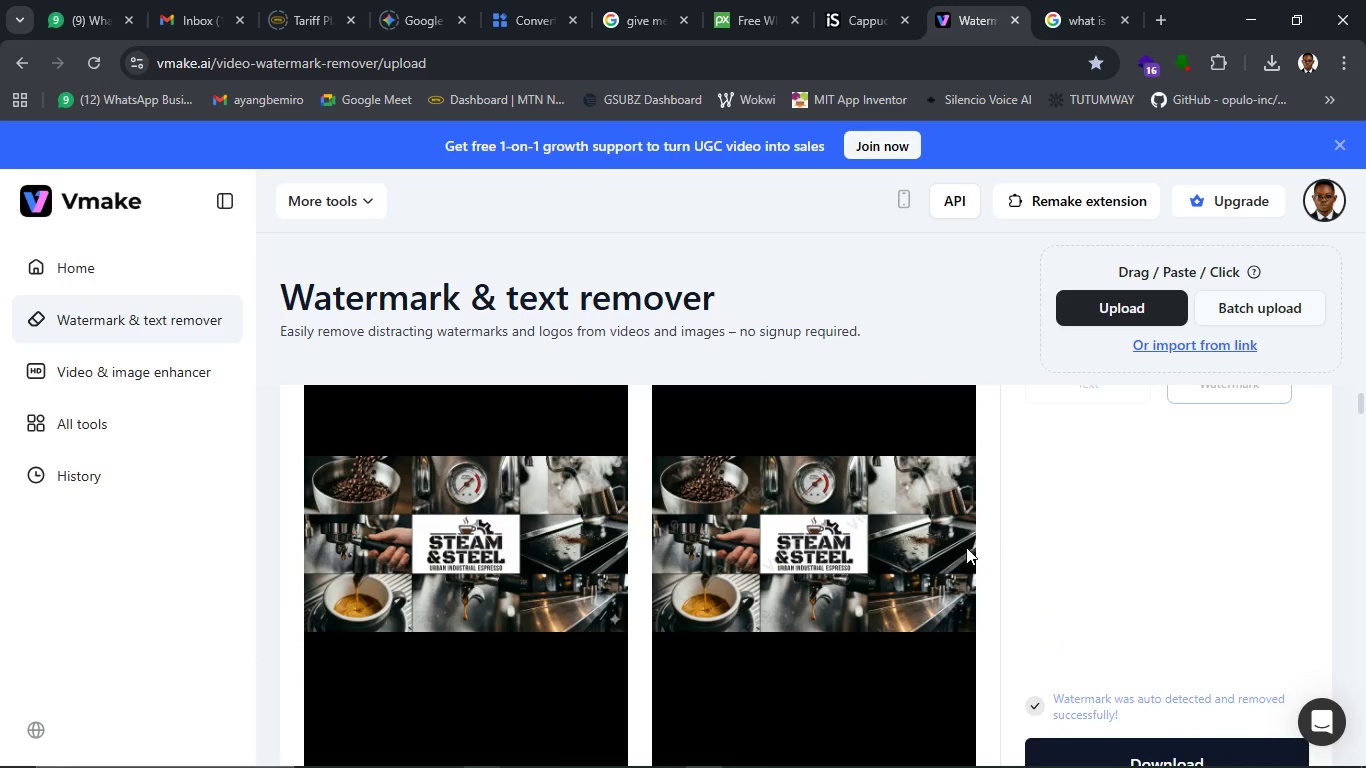 
scroll: coordinate [966, 547], scroll_direction: up, amount: 1.0
 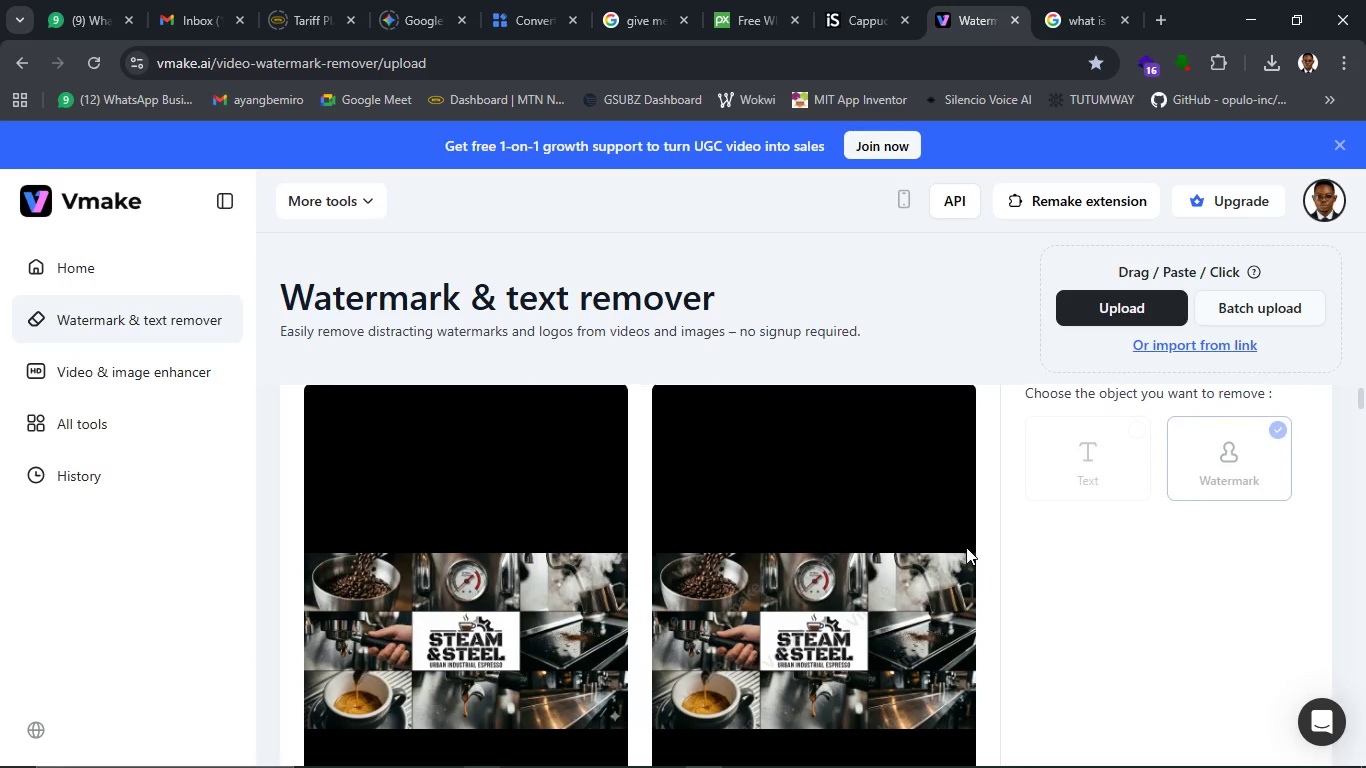 
scroll: coordinate [966, 547], scroll_direction: down, amount: 1.0
 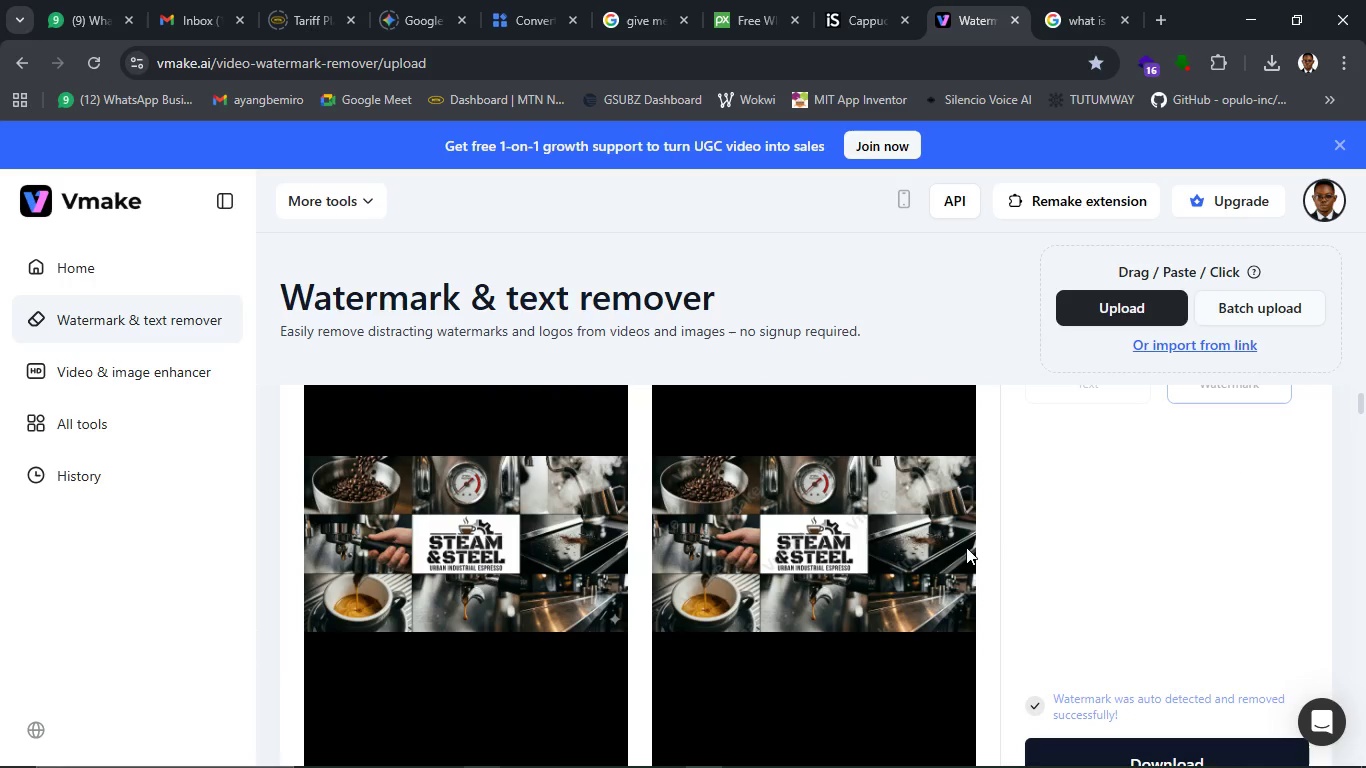 
scroll: coordinate [966, 547], scroll_direction: up, amount: 1.0
 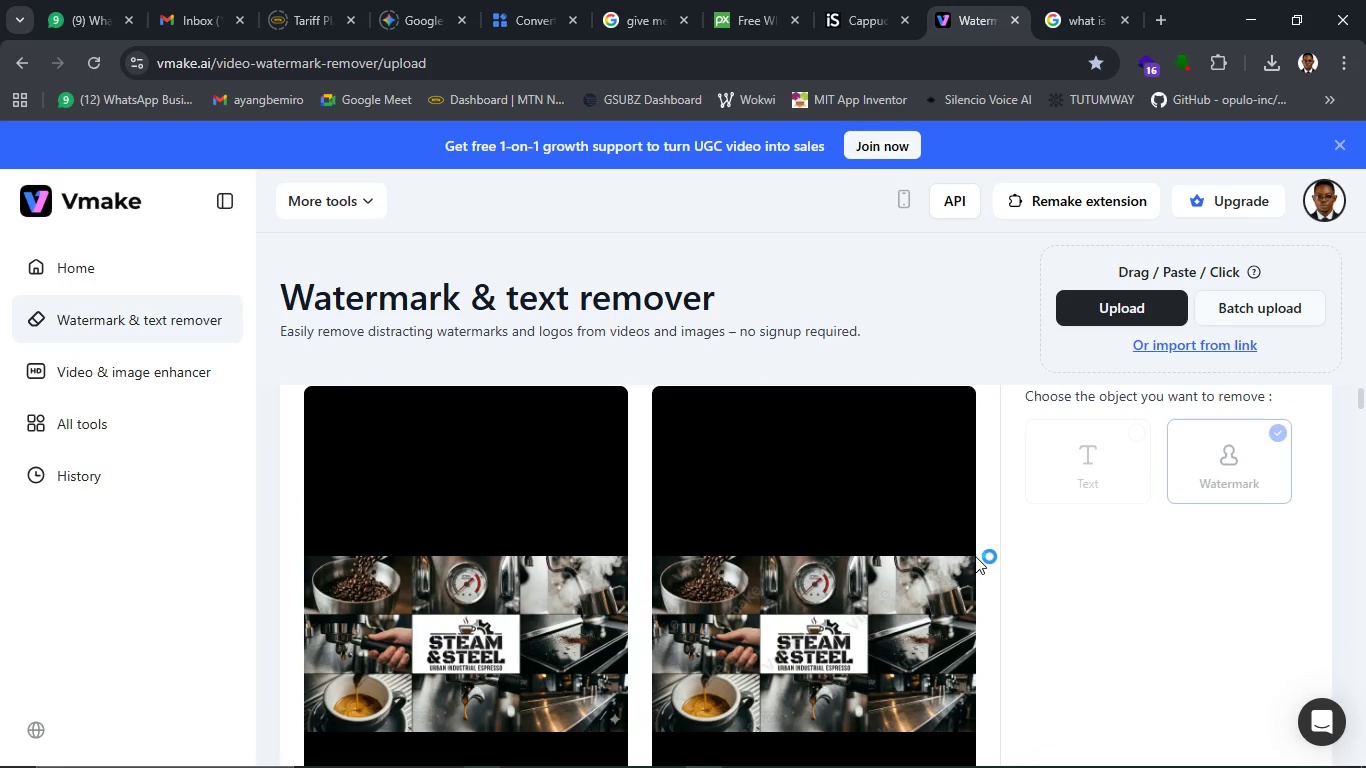 
scroll: coordinate [975, 556], scroll_direction: down, amount: 1.0
 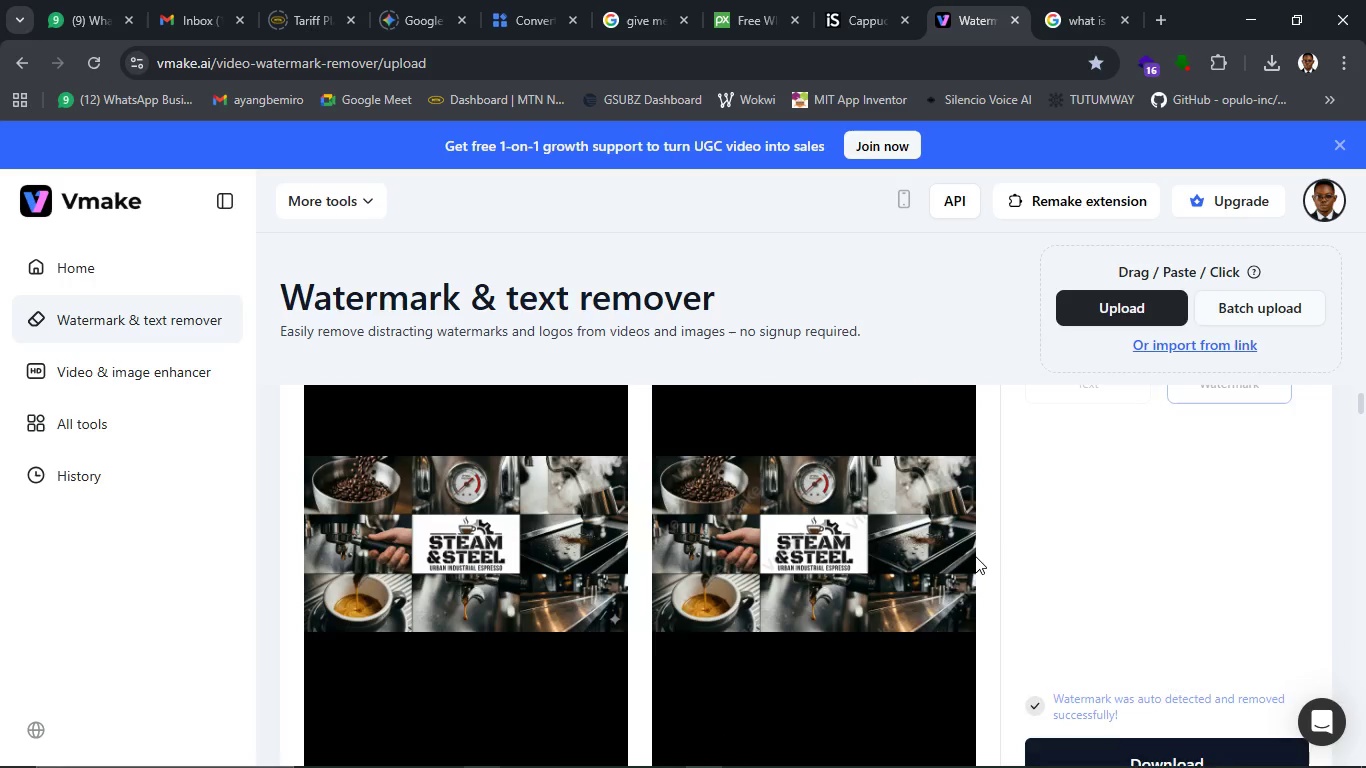 
scroll: coordinate [975, 556], scroll_direction: up, amount: 1.0
 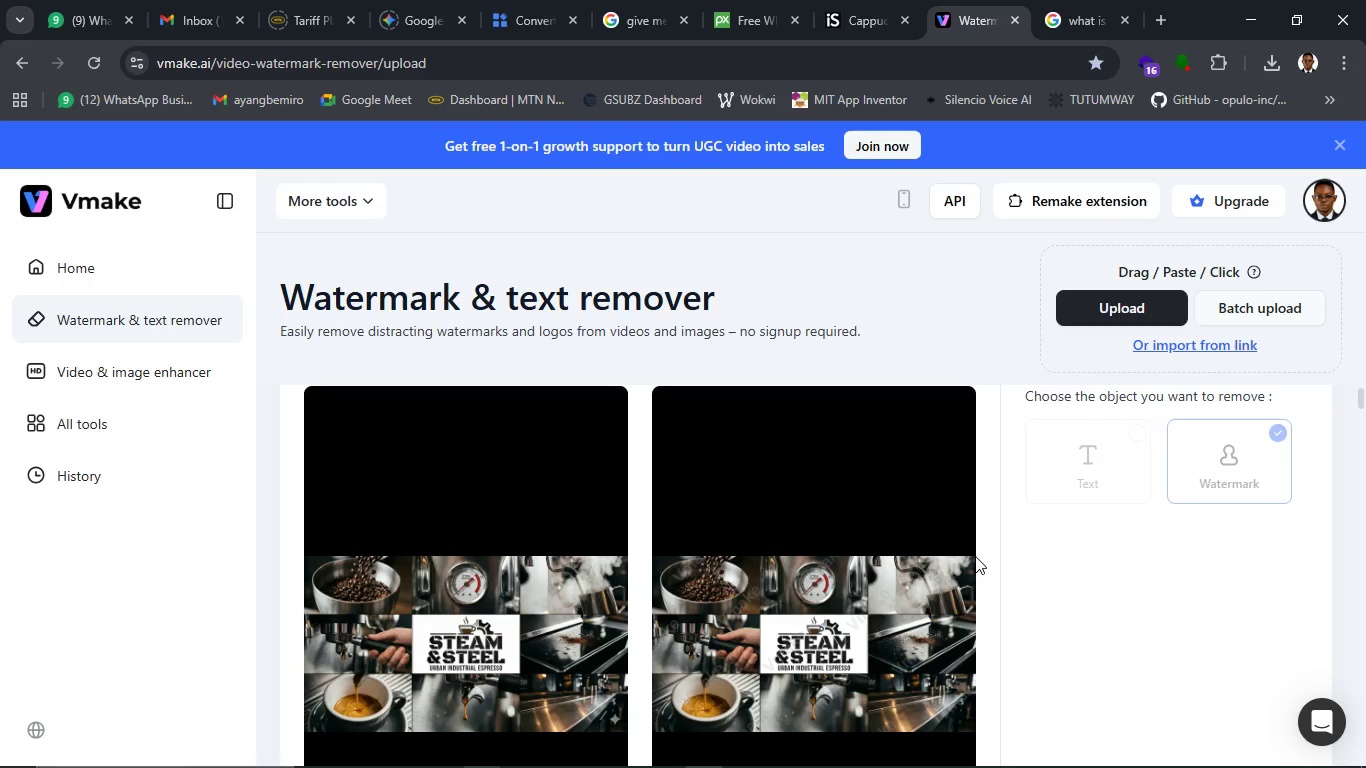 
scroll: coordinate [981, 562], scroll_direction: down, amount: 1.0
 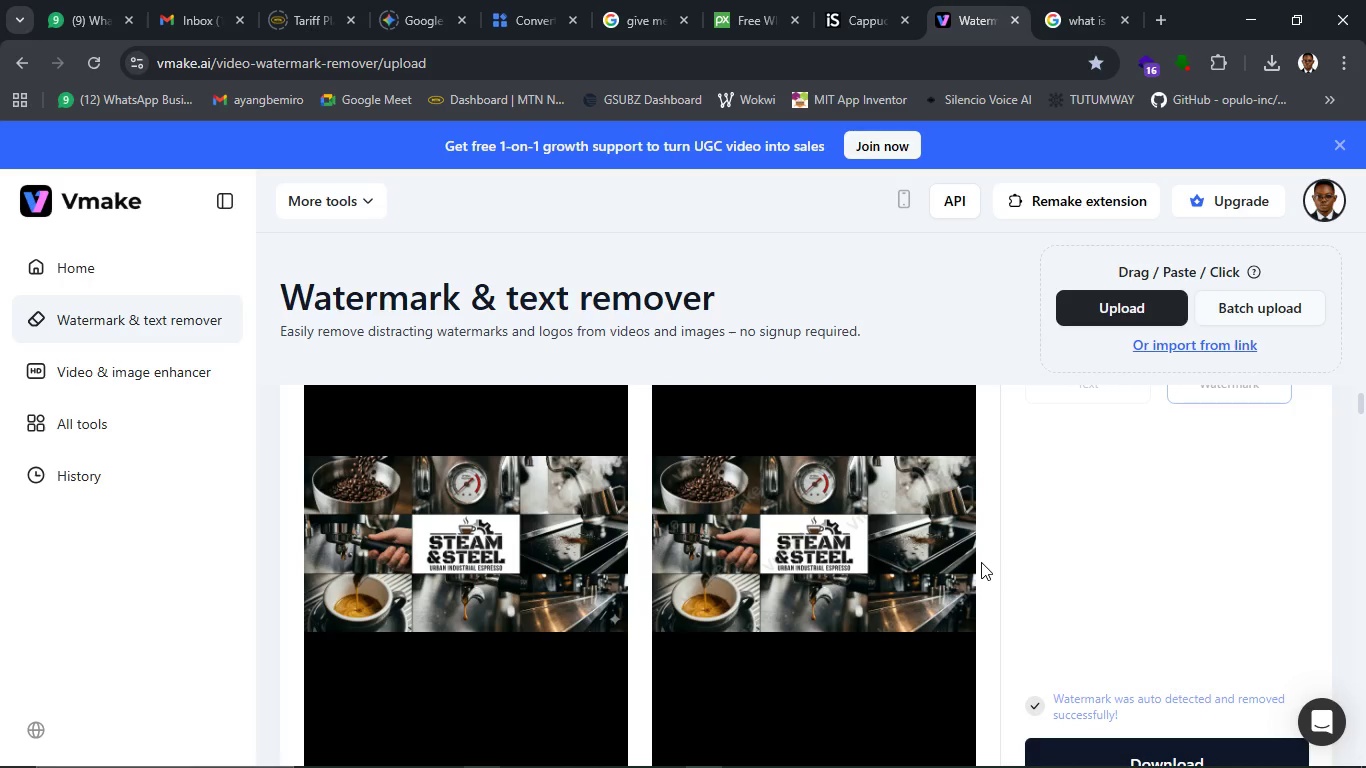 
scroll: coordinate [981, 562], scroll_direction: up, amount: 1.0
 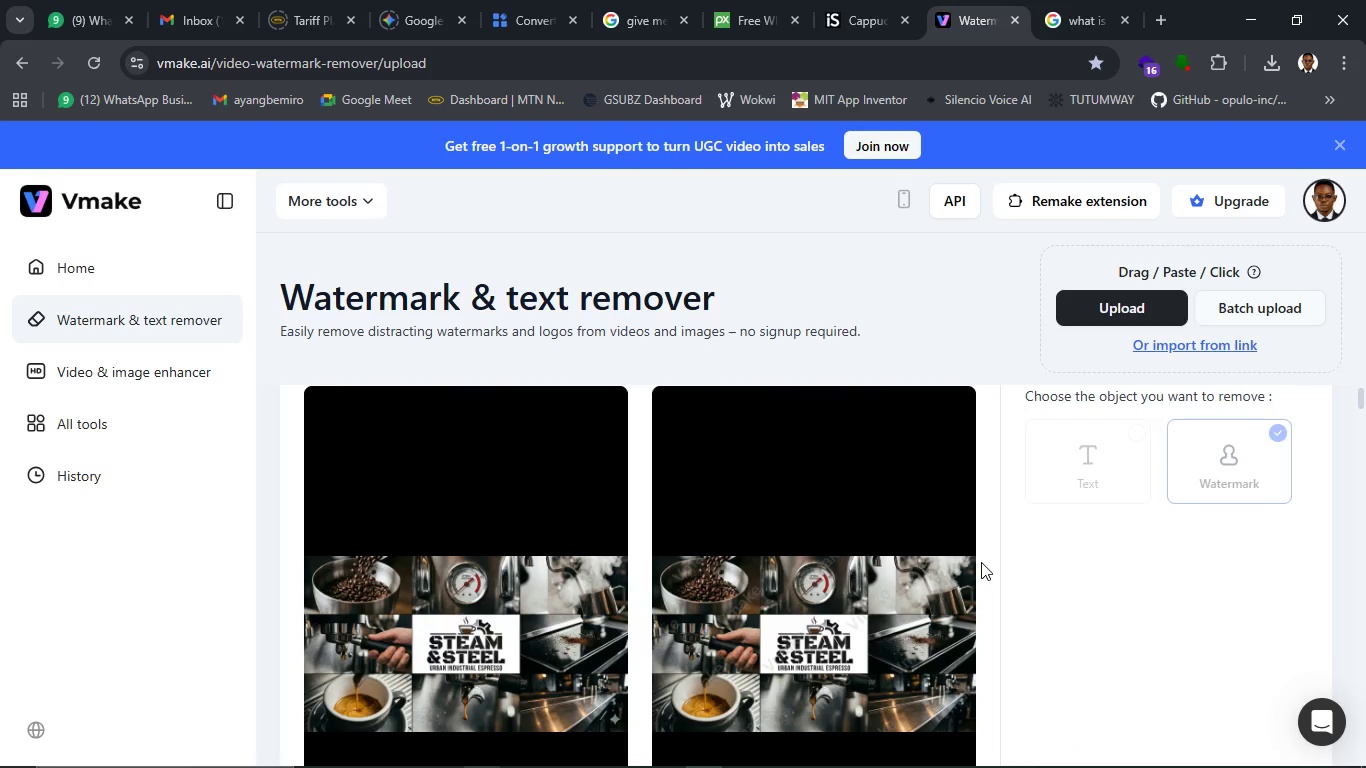 
scroll: coordinate [981, 562], scroll_direction: down, amount: 1.0
 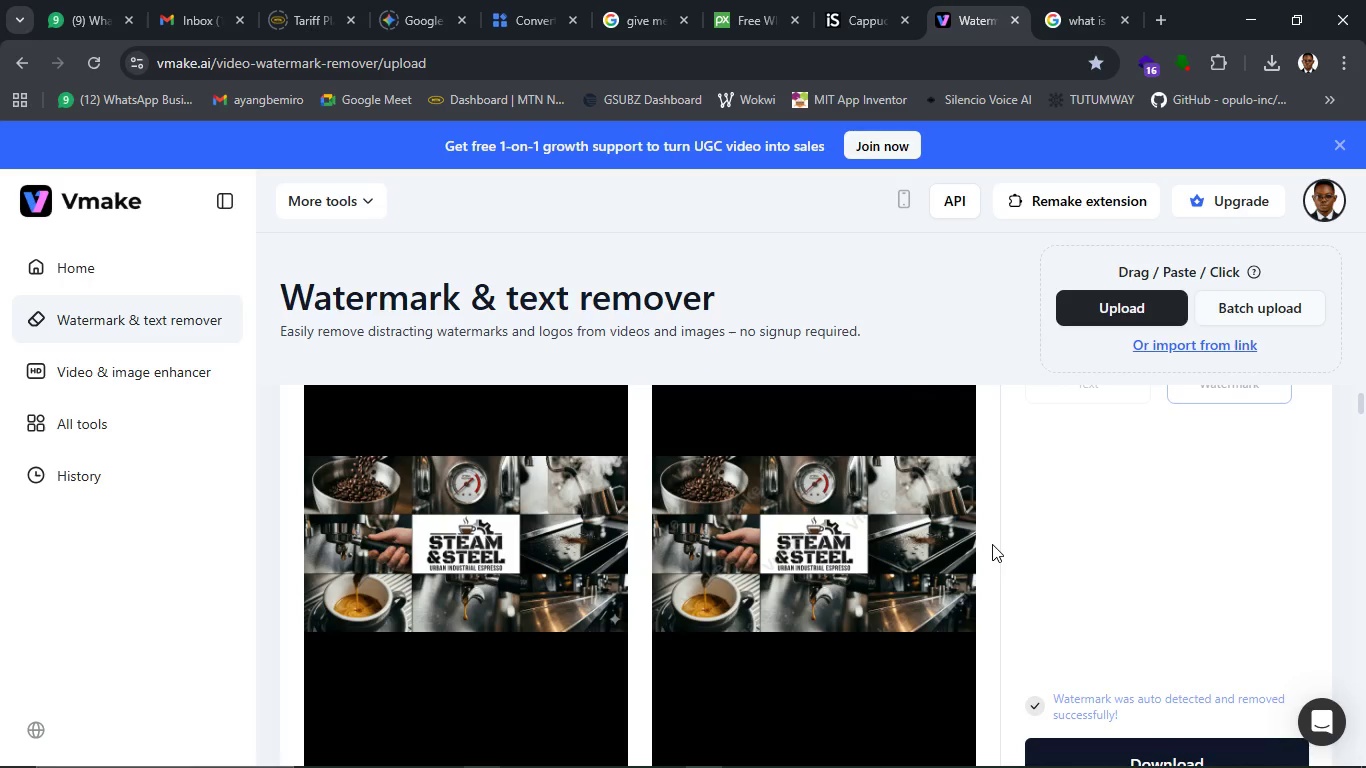 
scroll: coordinate [996, 534], scroll_direction: up, amount: 1.0
 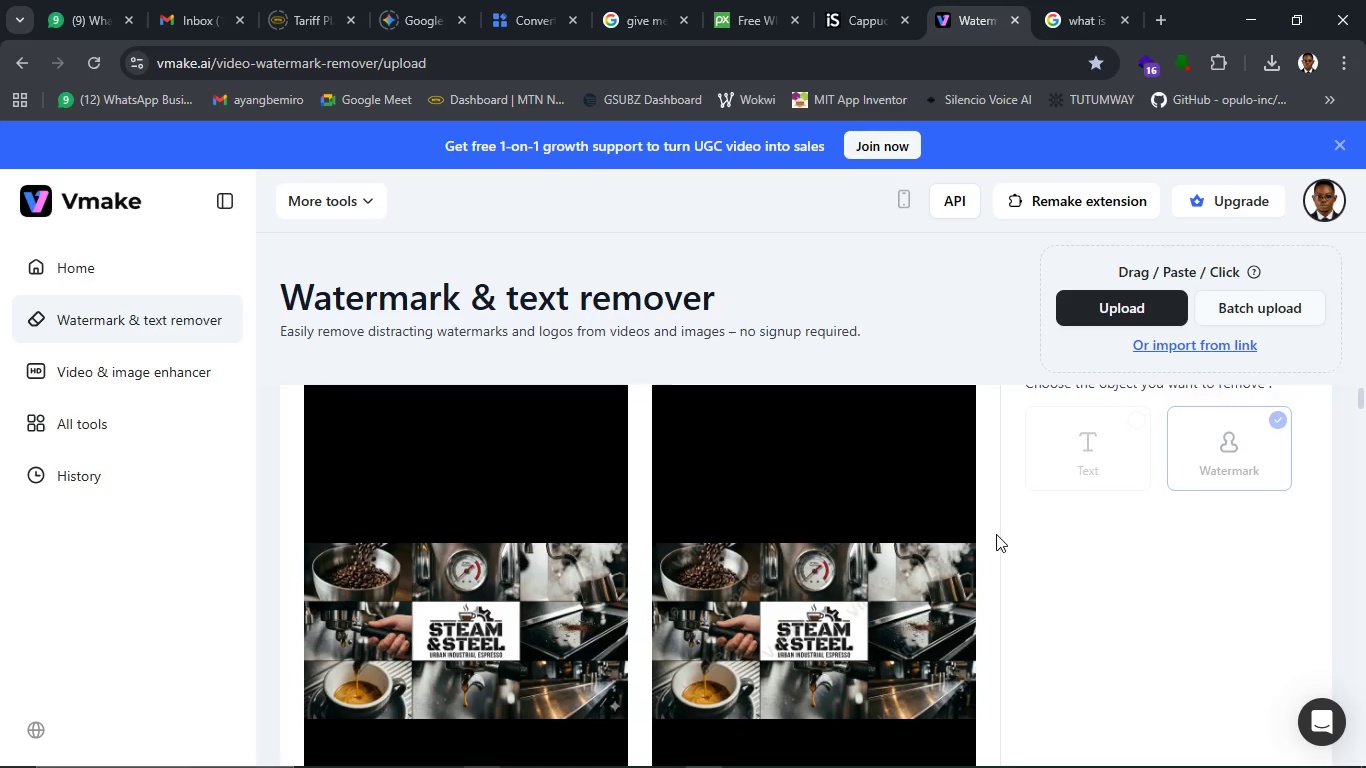 
scroll: coordinate [996, 534], scroll_direction: down, amount: 1.0
 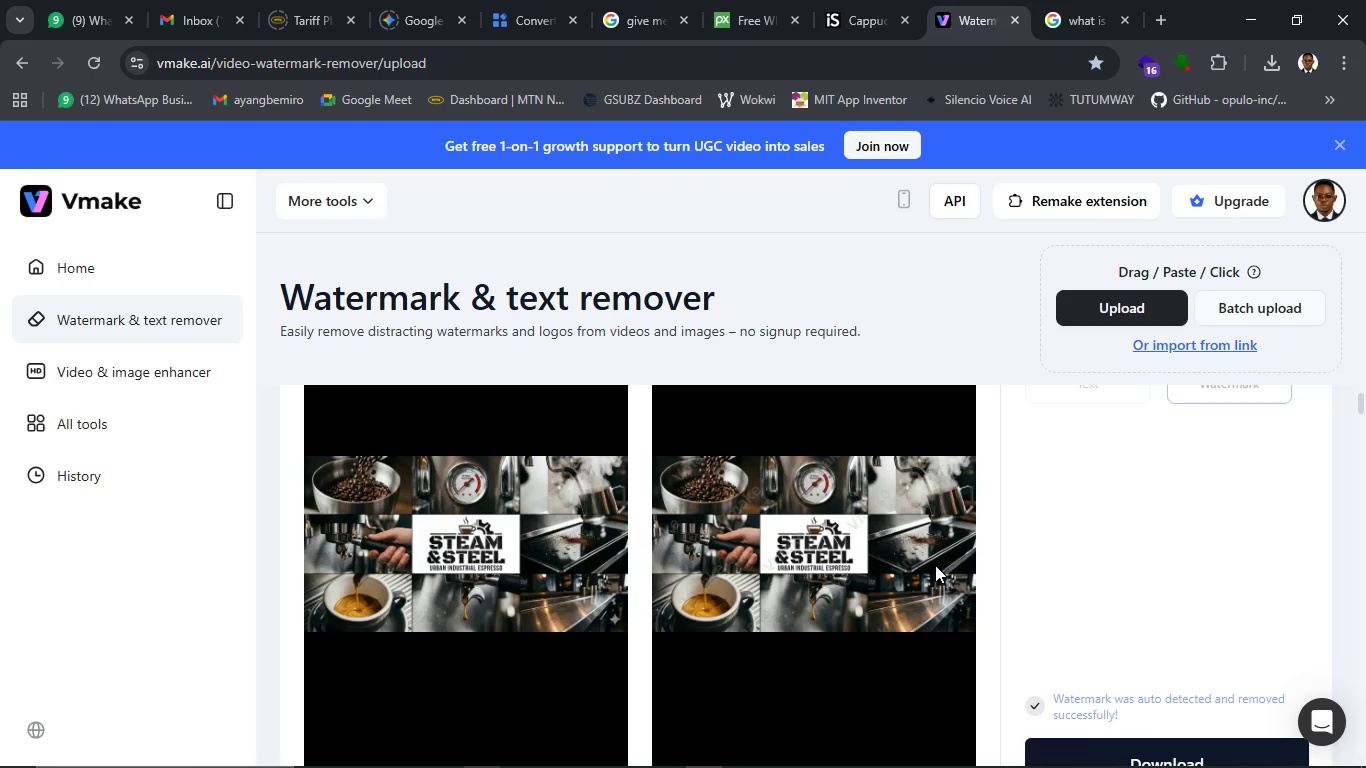 
wait(30.34)
 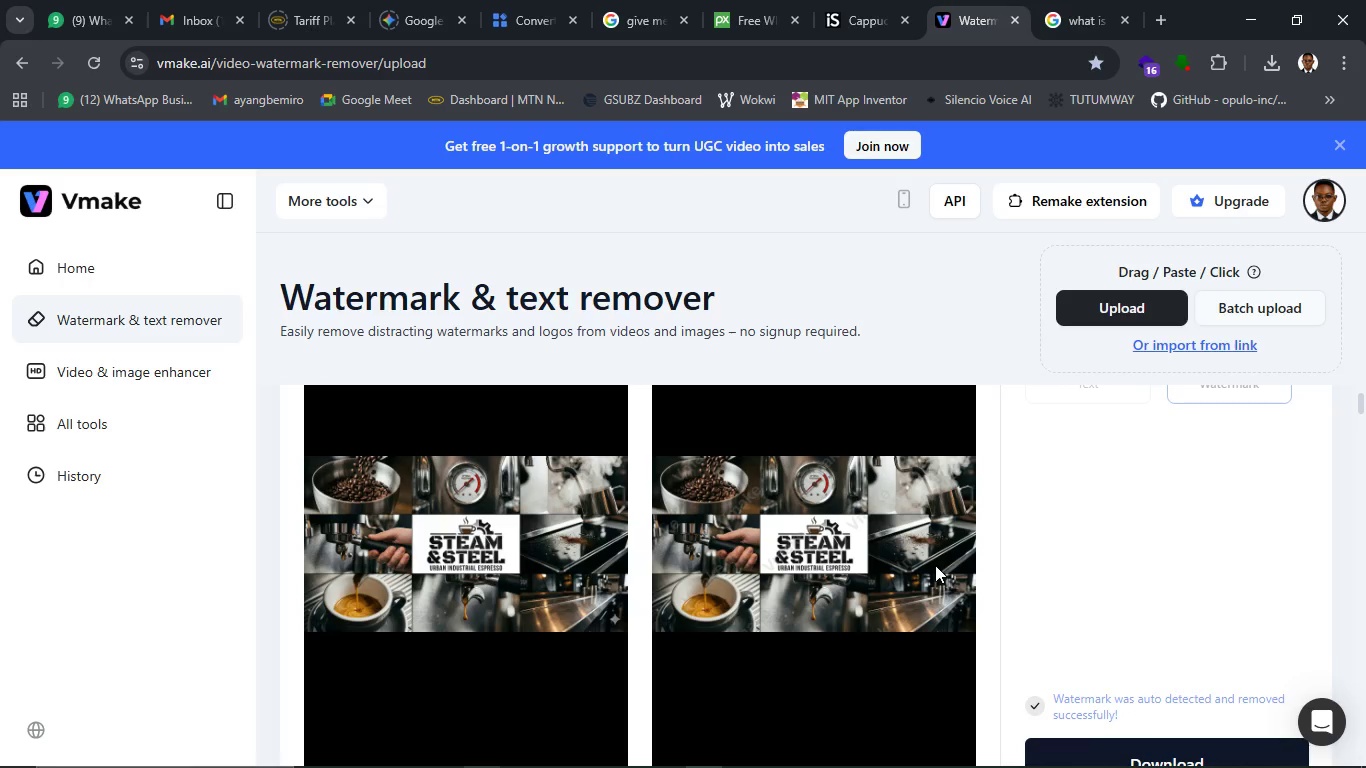 
scroll: coordinate [997, 562], scroll_direction: up, amount: 1.0
 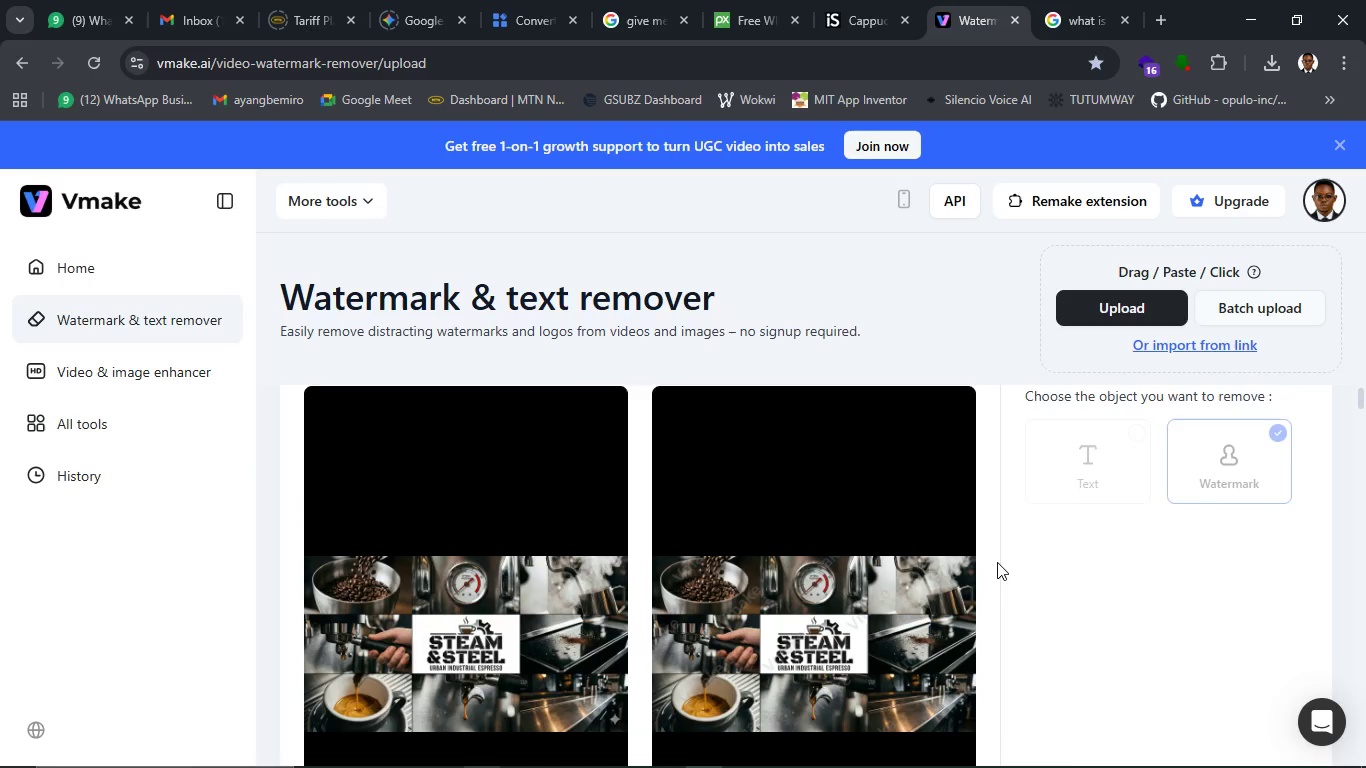 
scroll: coordinate [997, 562], scroll_direction: down, amount: 1.0
 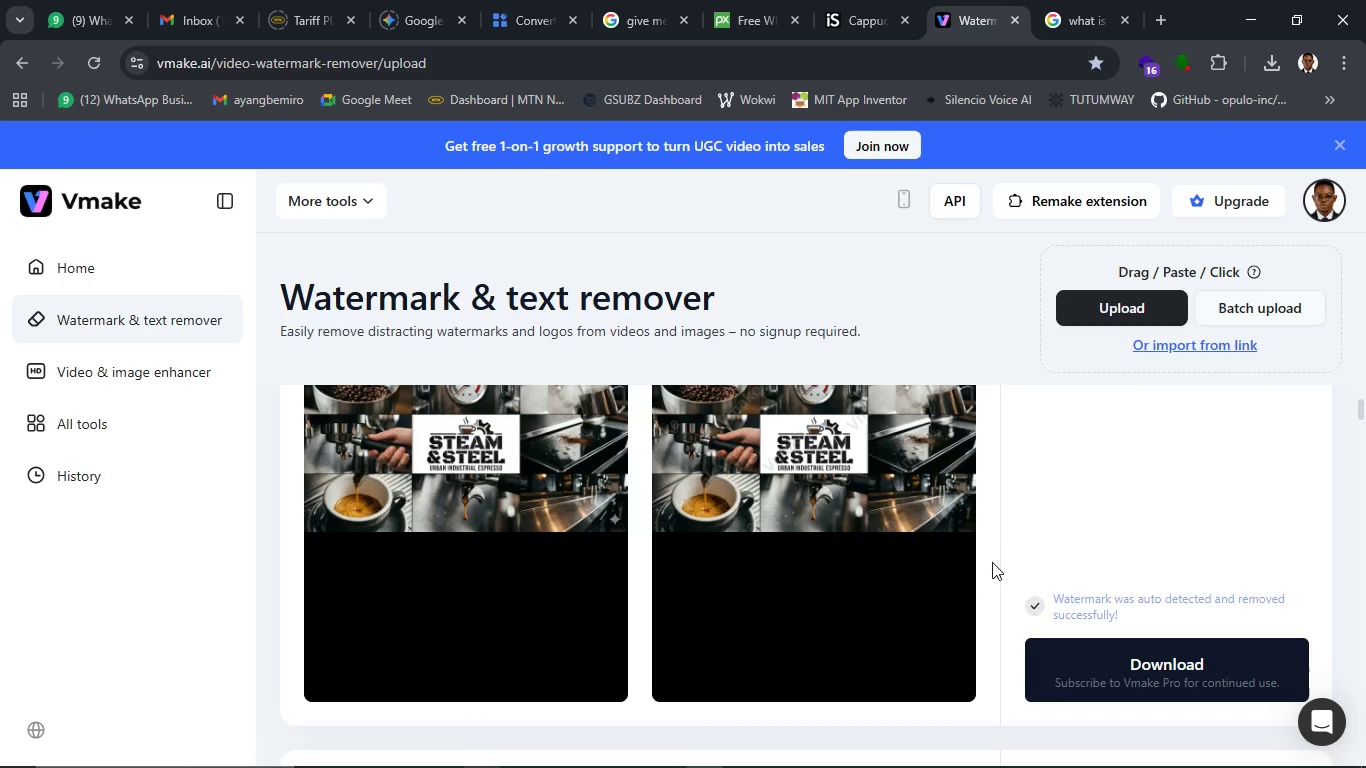 
left_click([808, 478])
 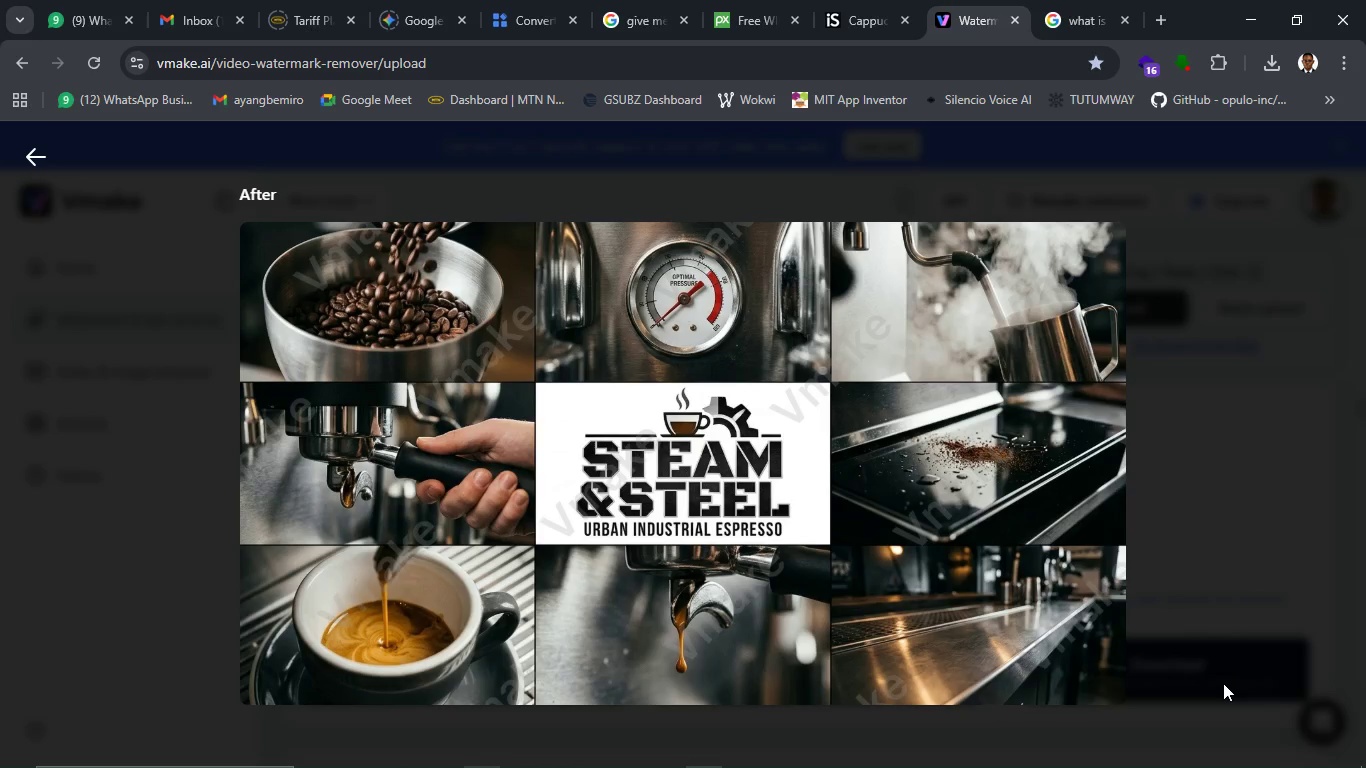 
wait(7.72)
 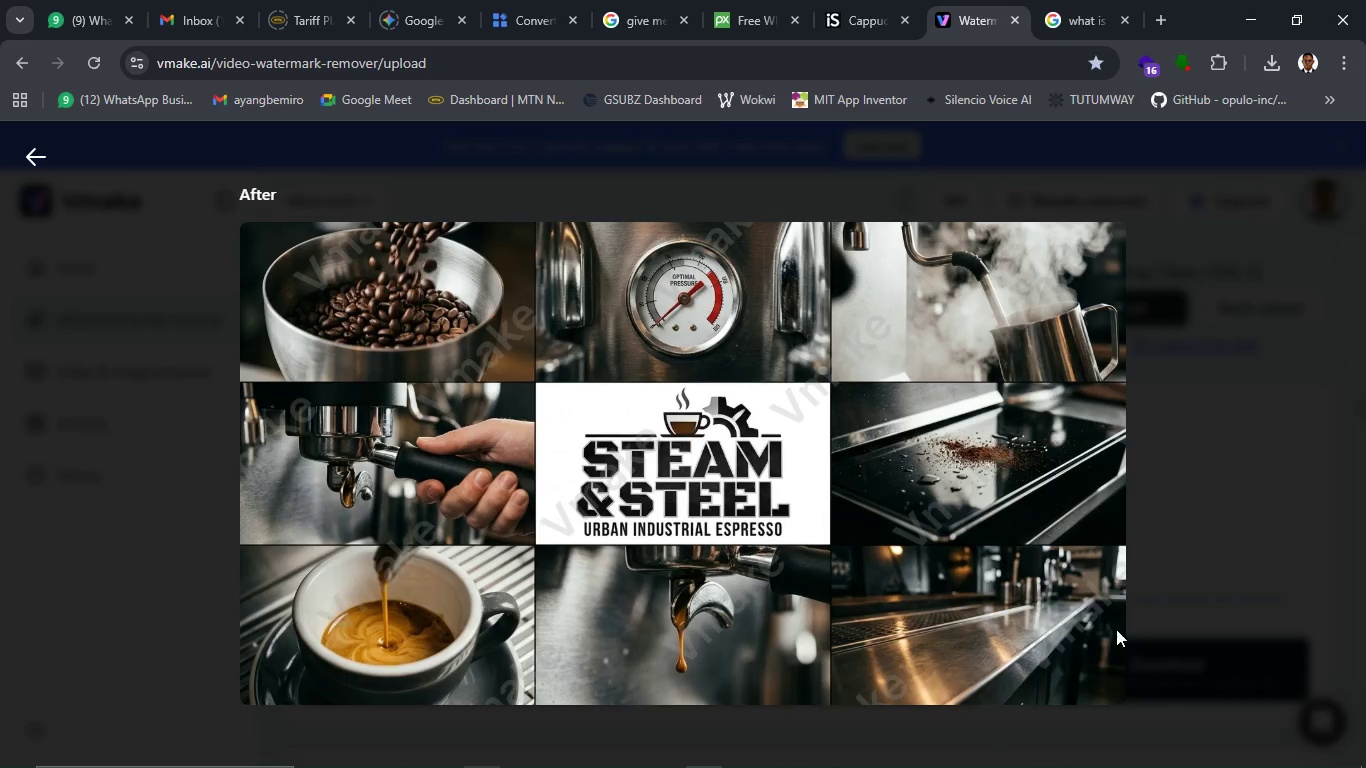 
key(Escape)
 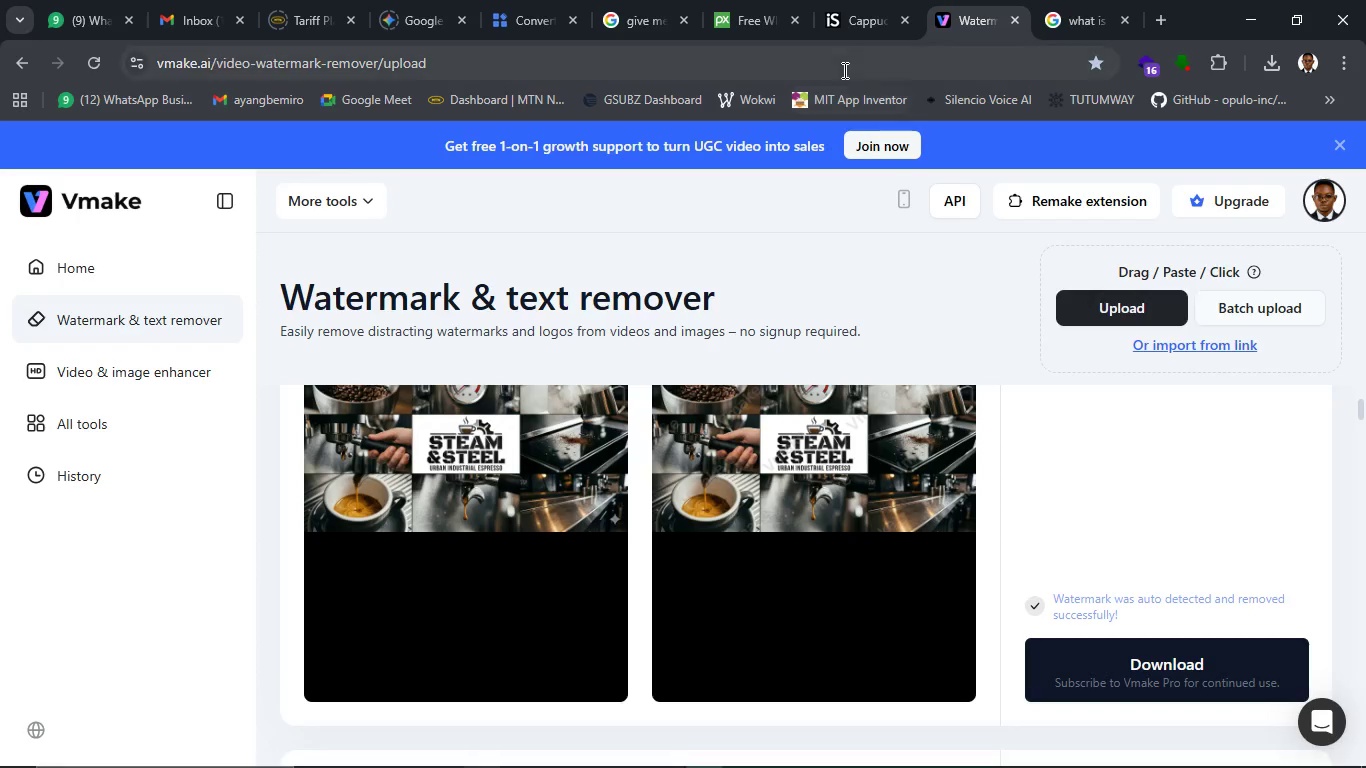 
wait(8.82)
 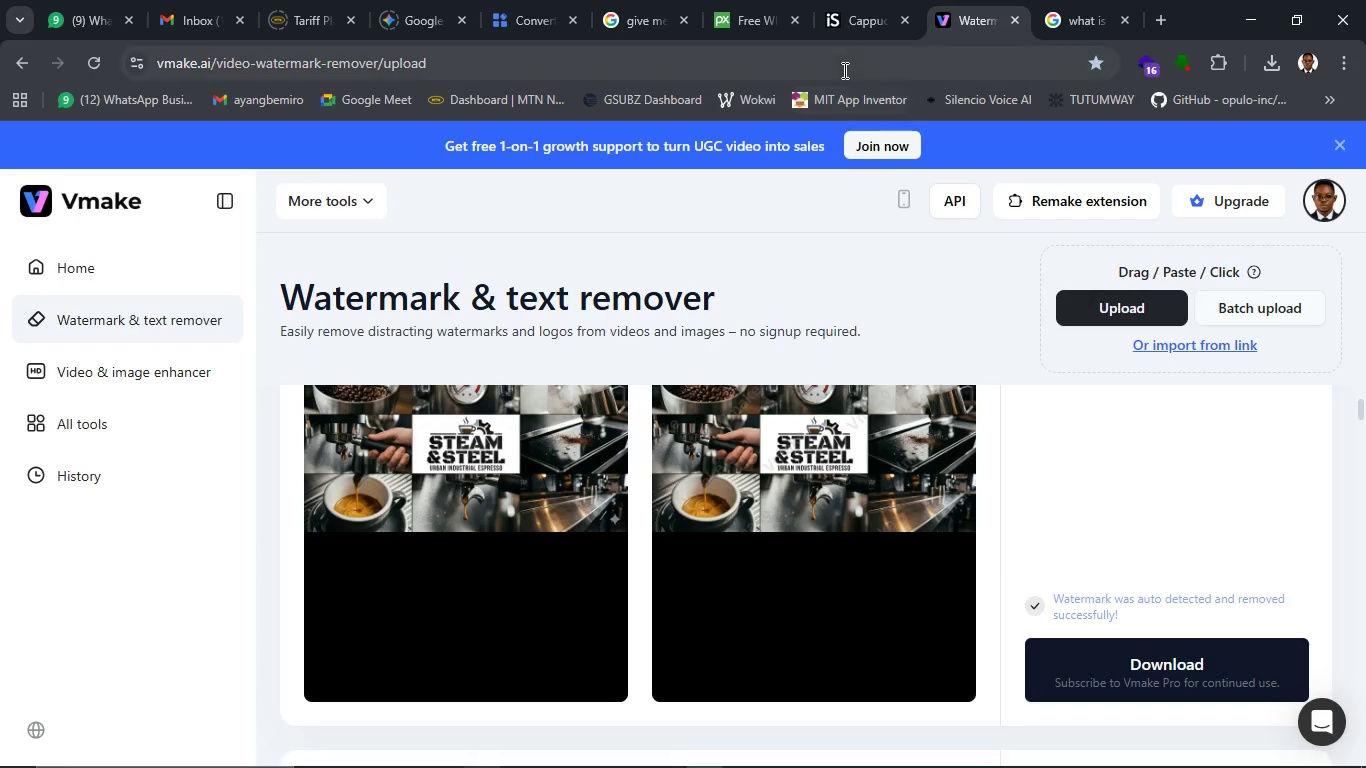 
mouse_move([610, 756])
 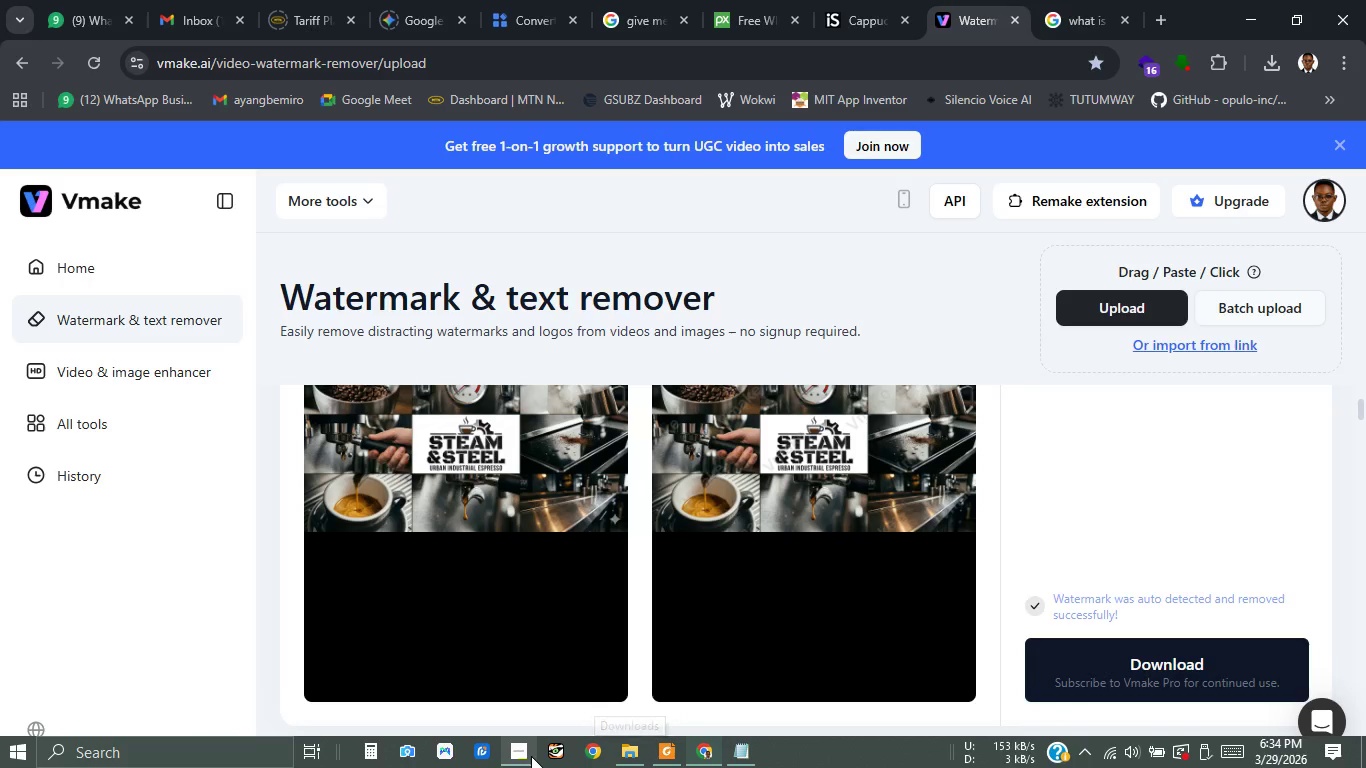 
left_click([531, 756])